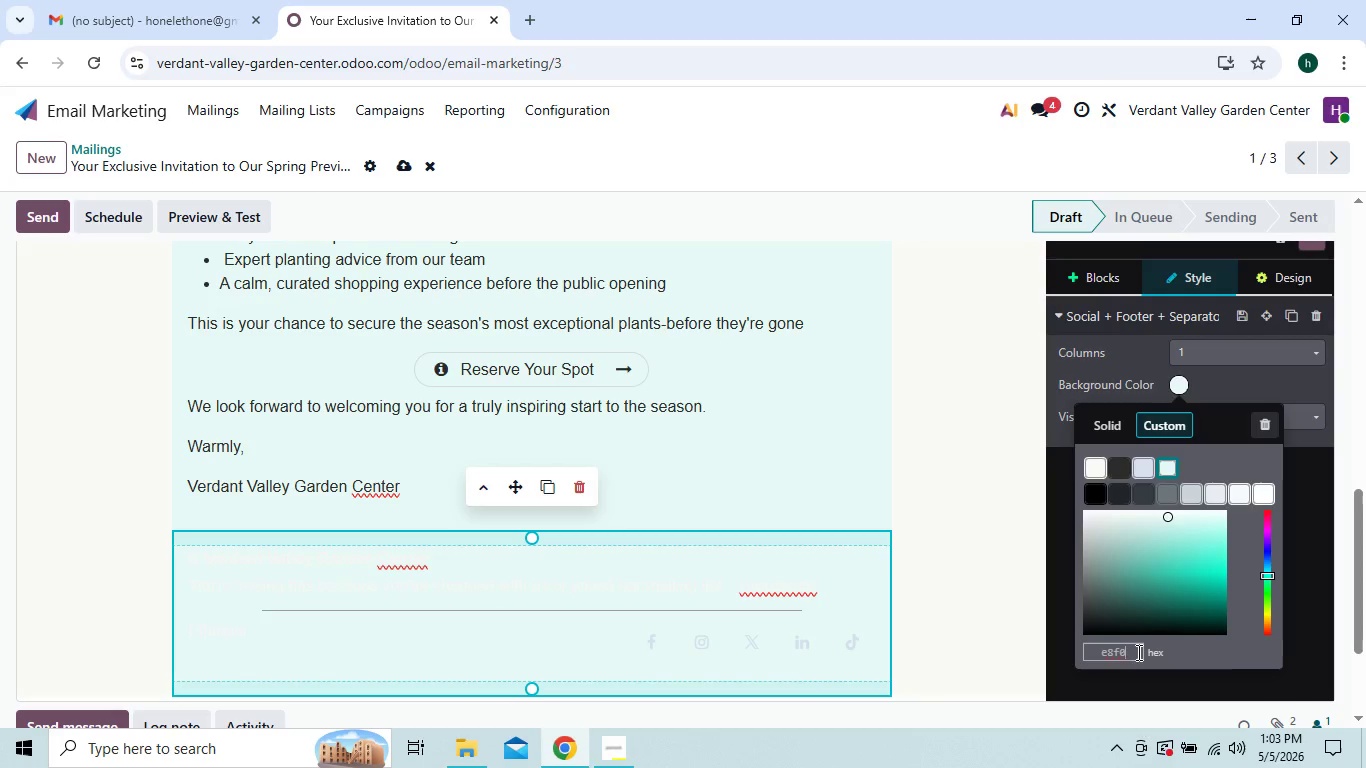 
type(ec)
 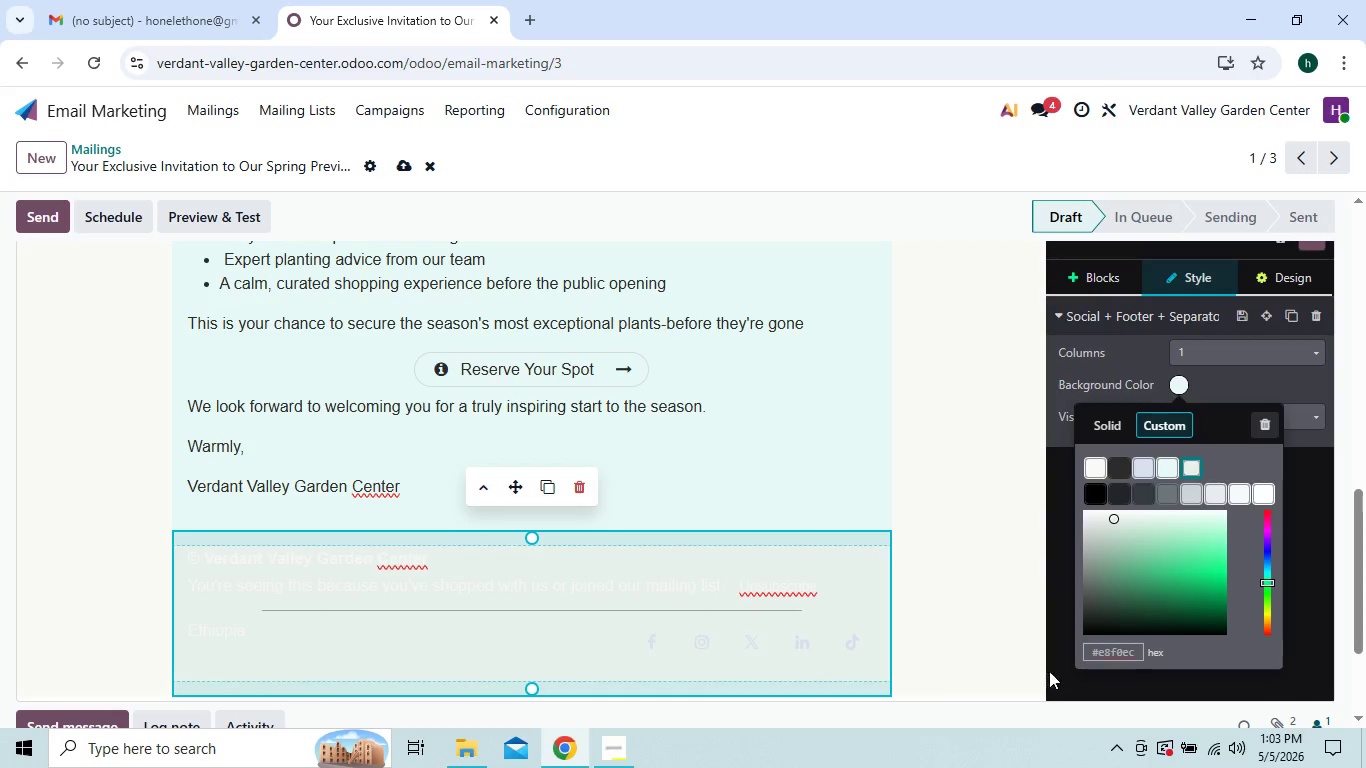 
left_click([1060, 669])
 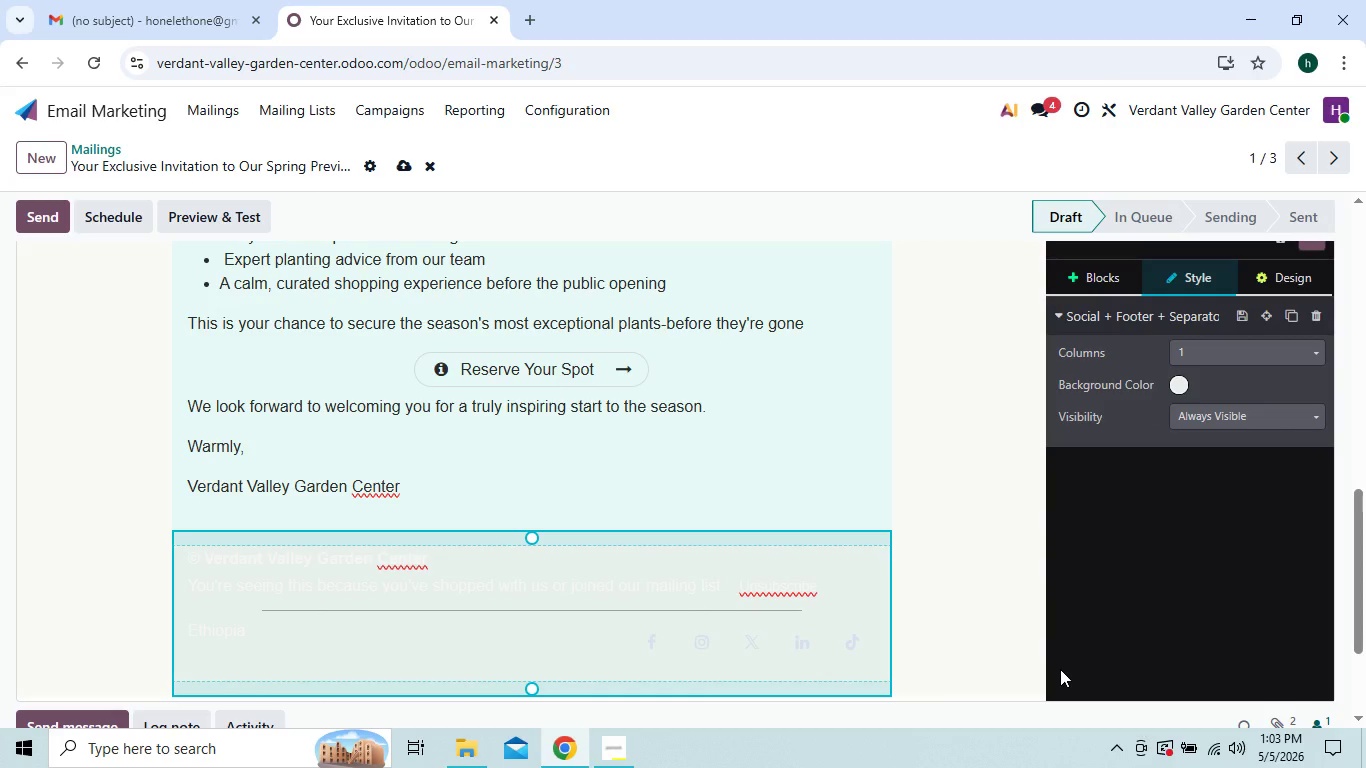 
wait(8.08)
 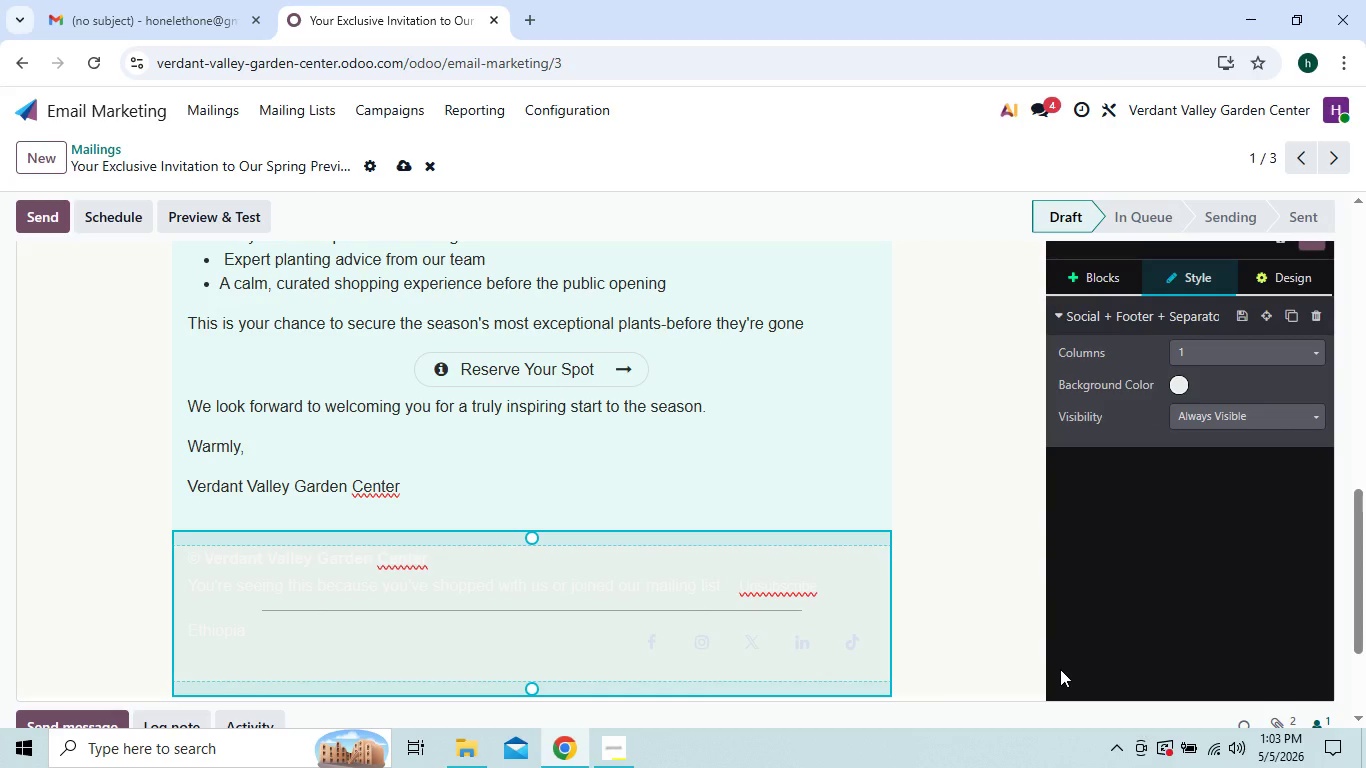 
left_click_drag(start_coordinate=[186, 559], to_coordinate=[826, 581])
 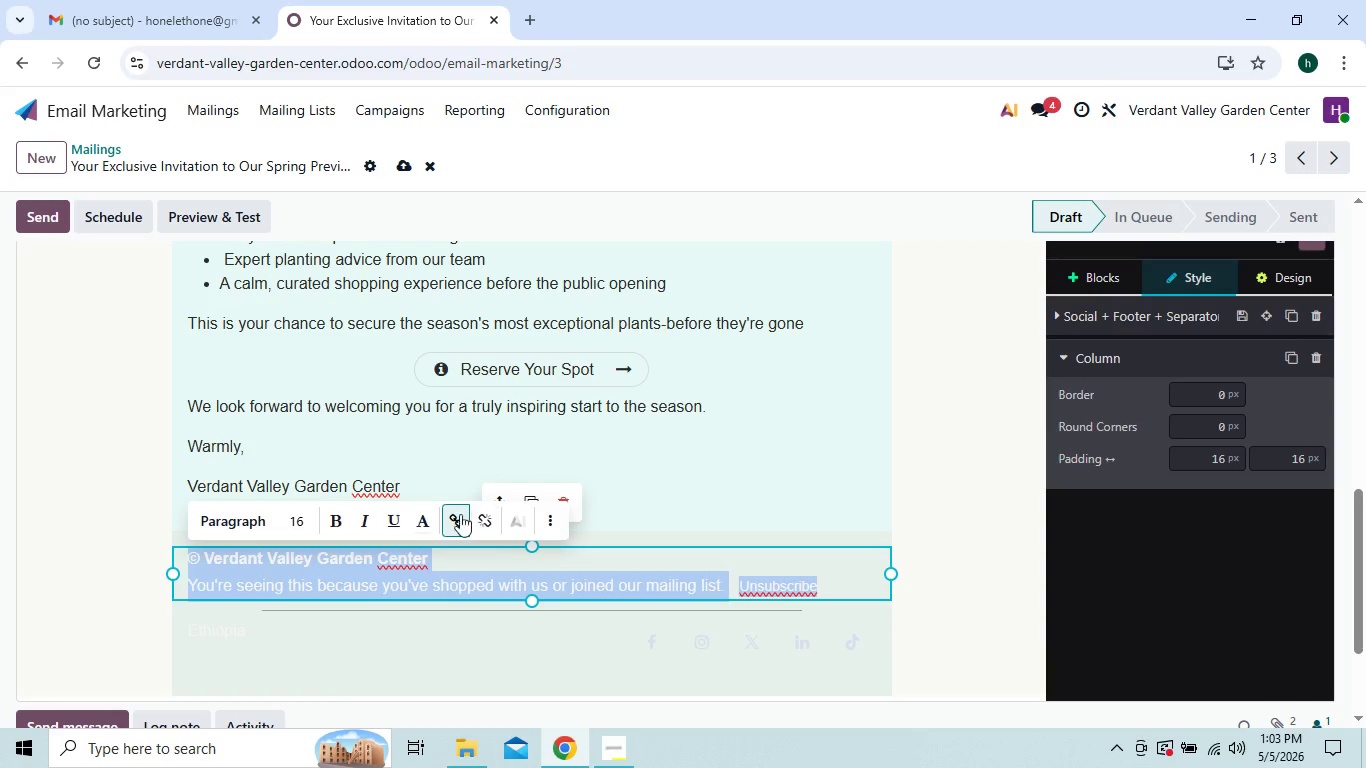 
left_click([424, 516])
 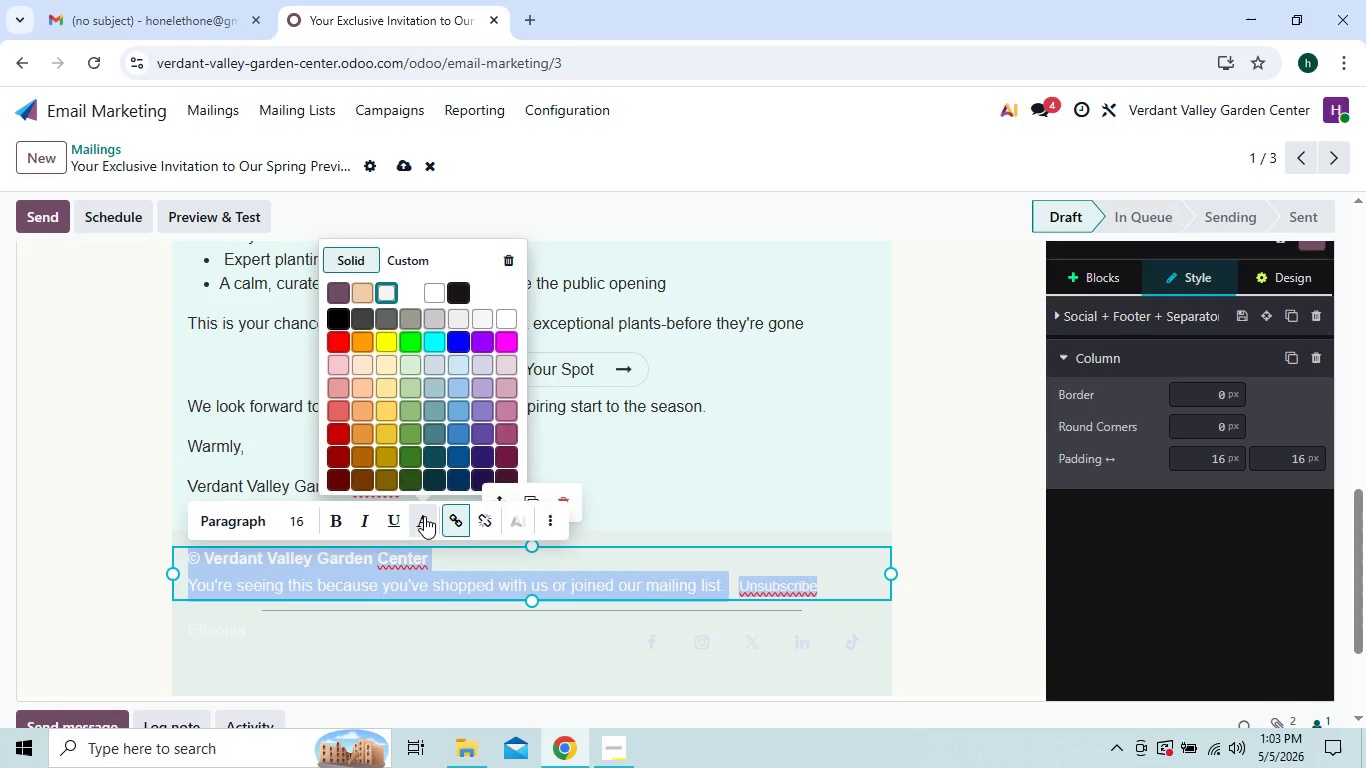 
wait(7.67)
 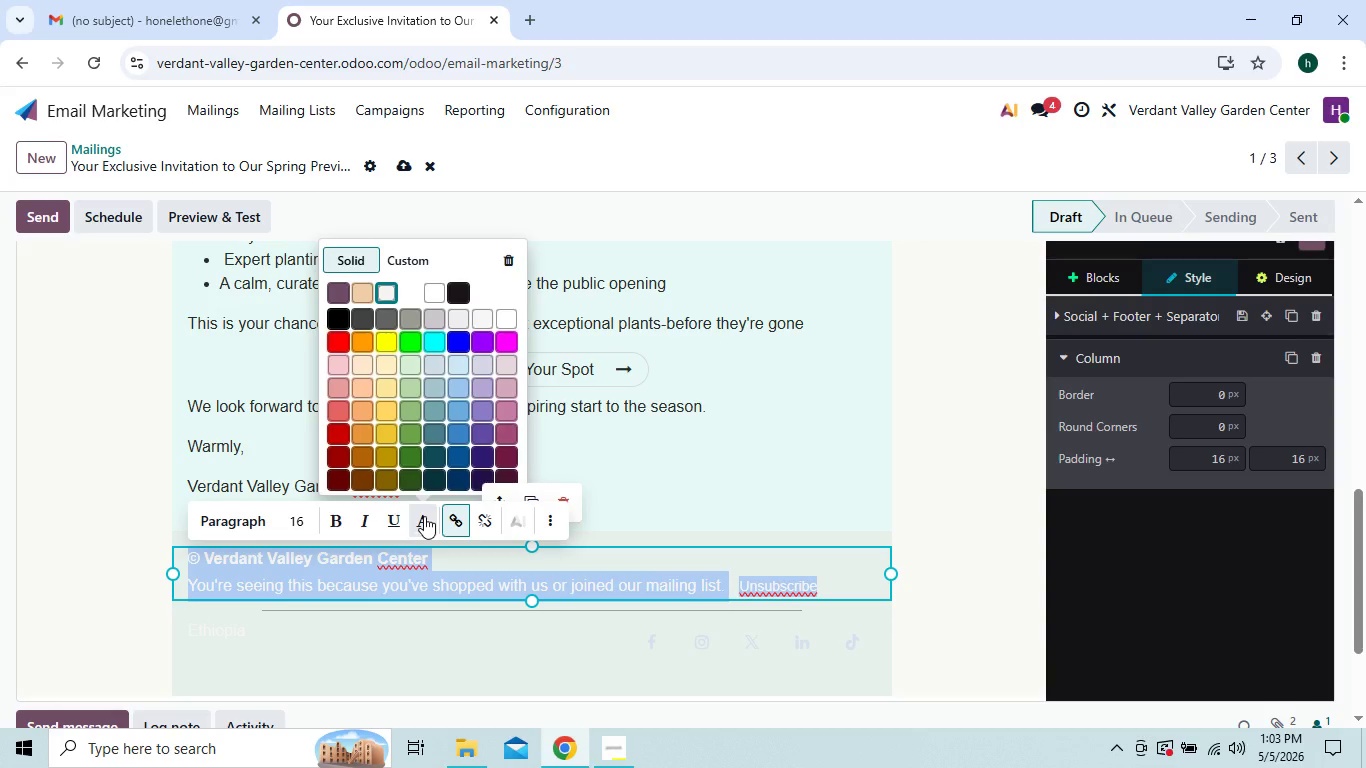 
type(2b2)
 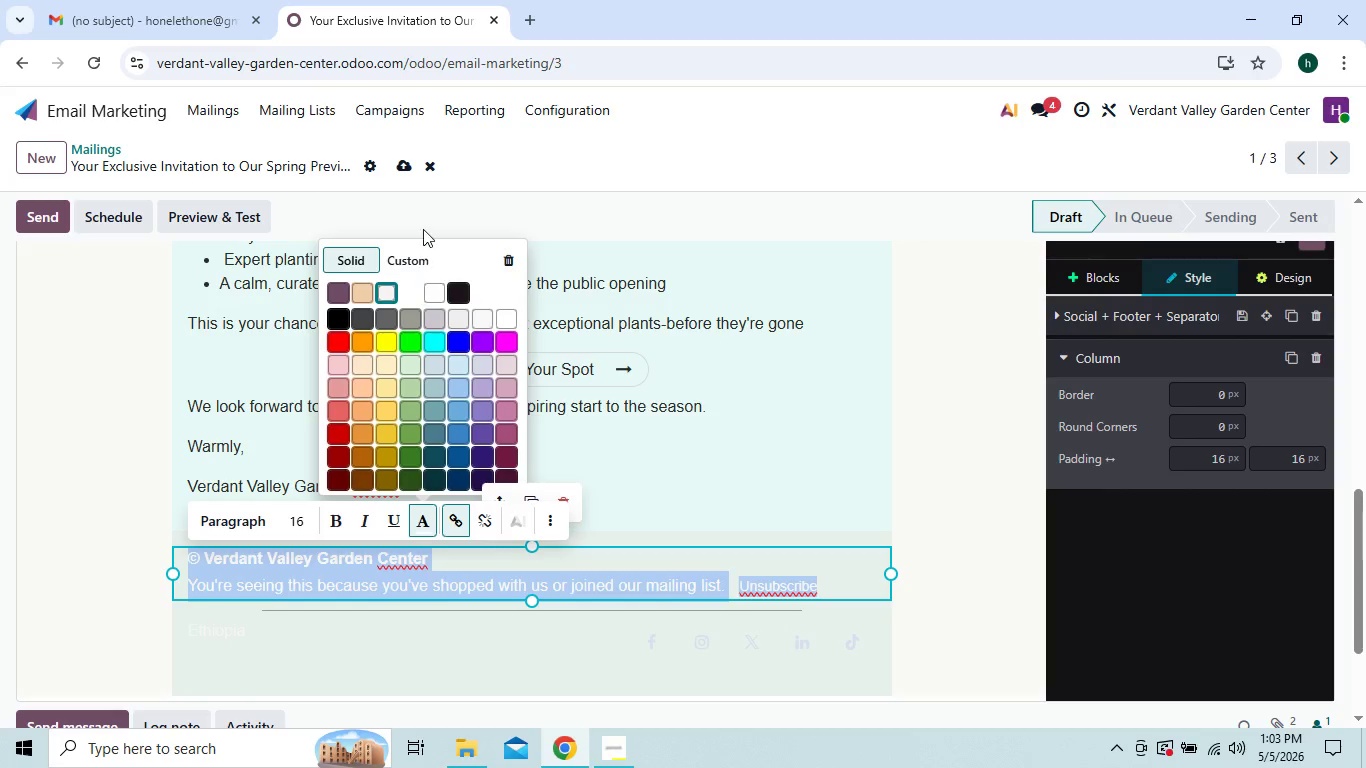 
left_click([413, 247])
 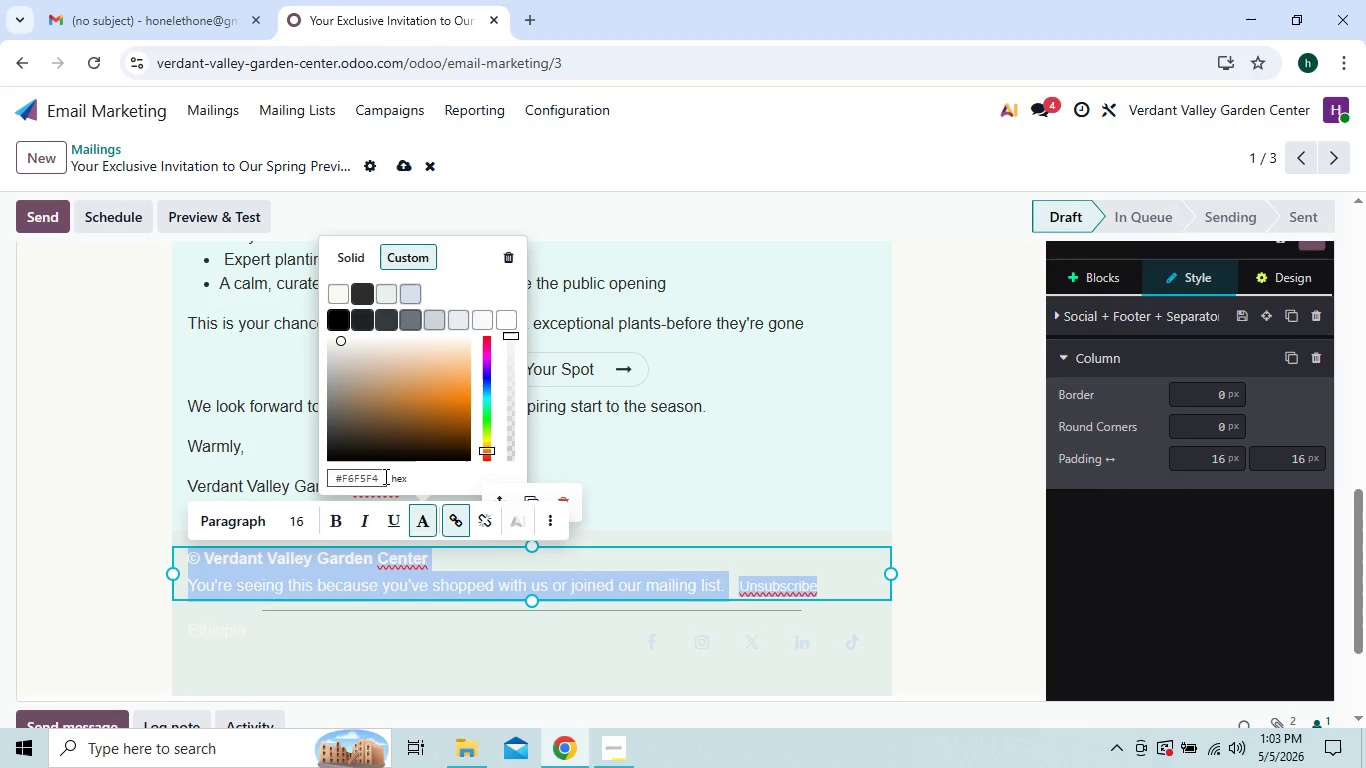 
left_click([384, 477])
 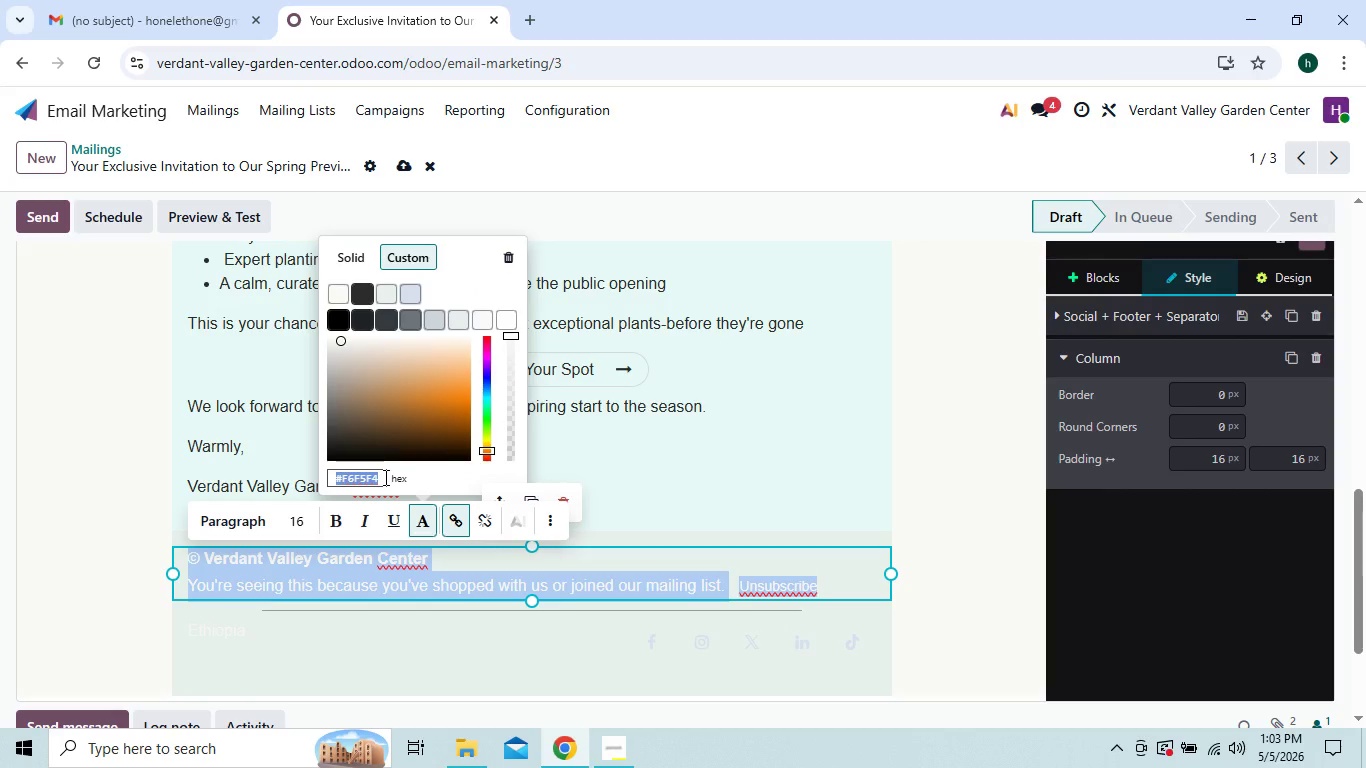 
type(2b2b2b)
 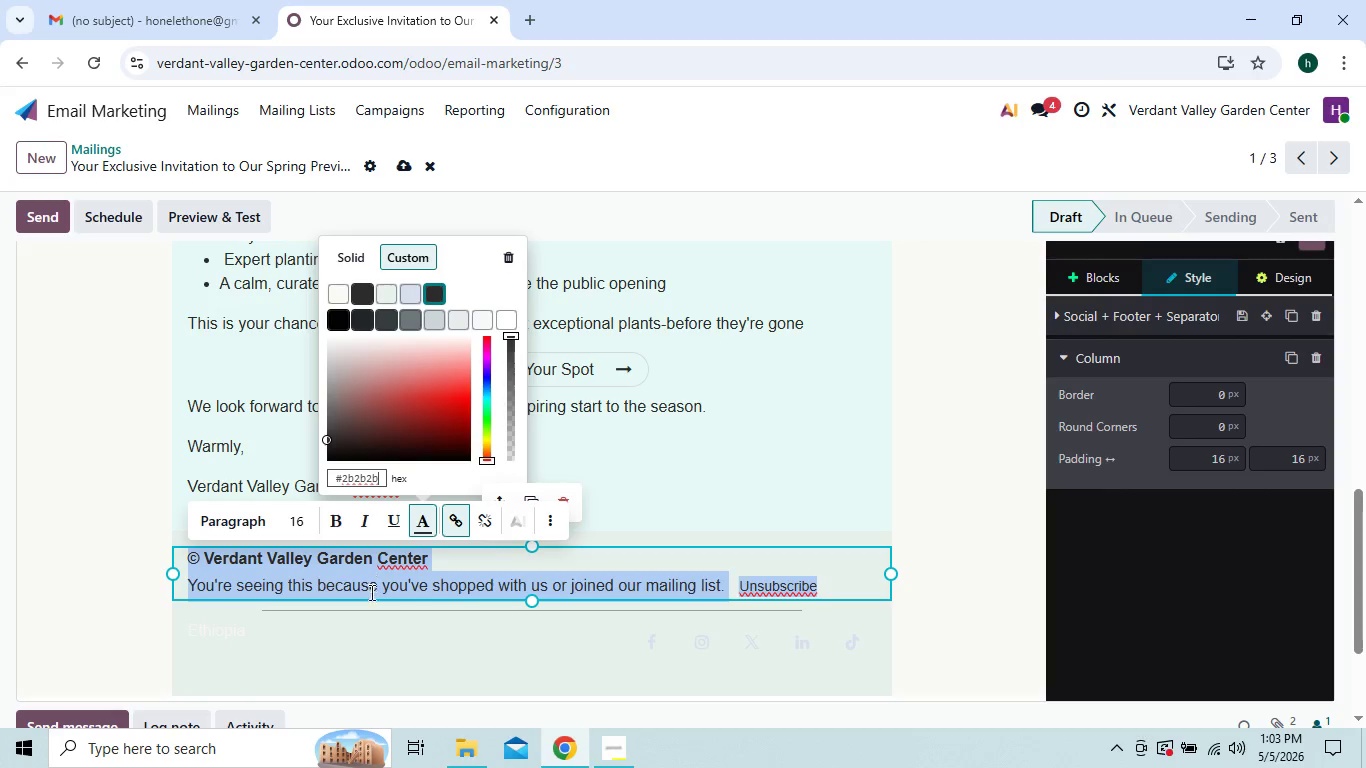 
left_click([345, 643])
 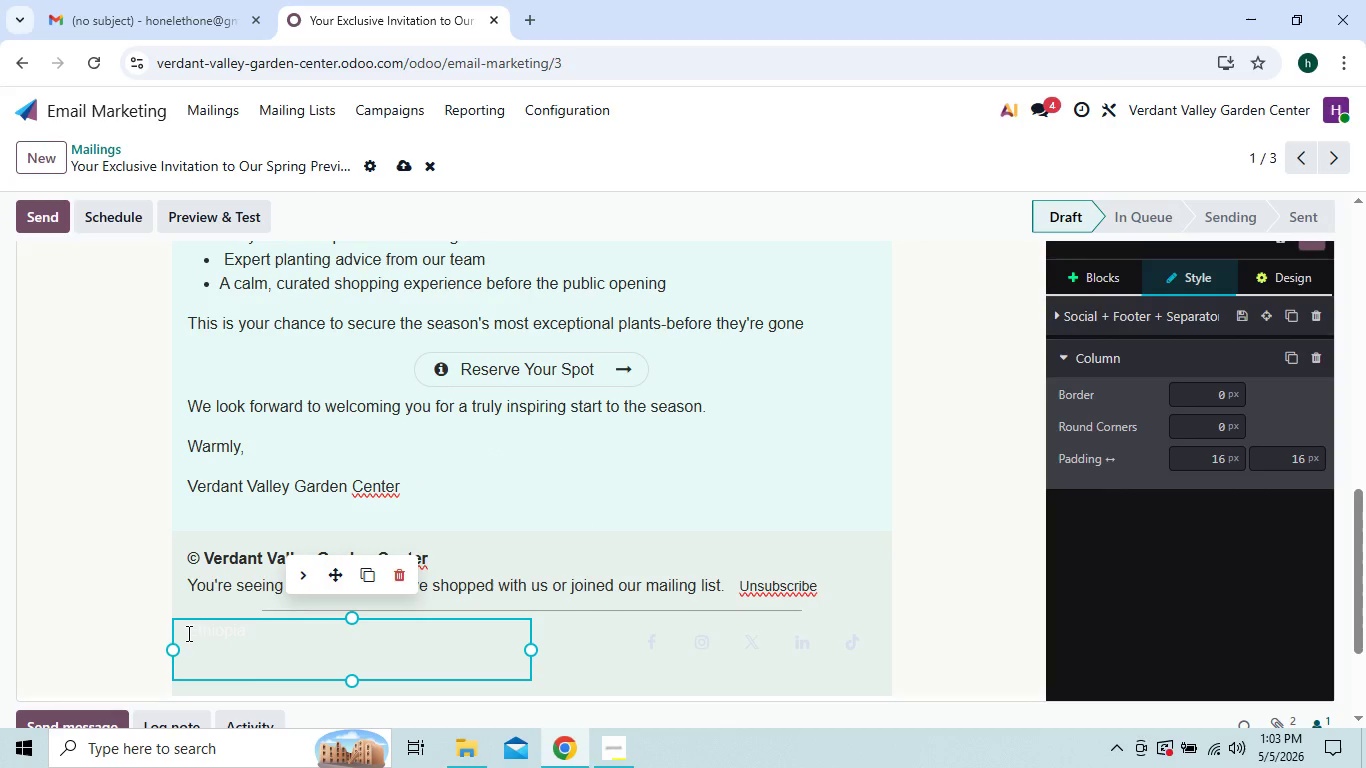 
left_click_drag(start_coordinate=[187, 632], to_coordinate=[387, 636])
 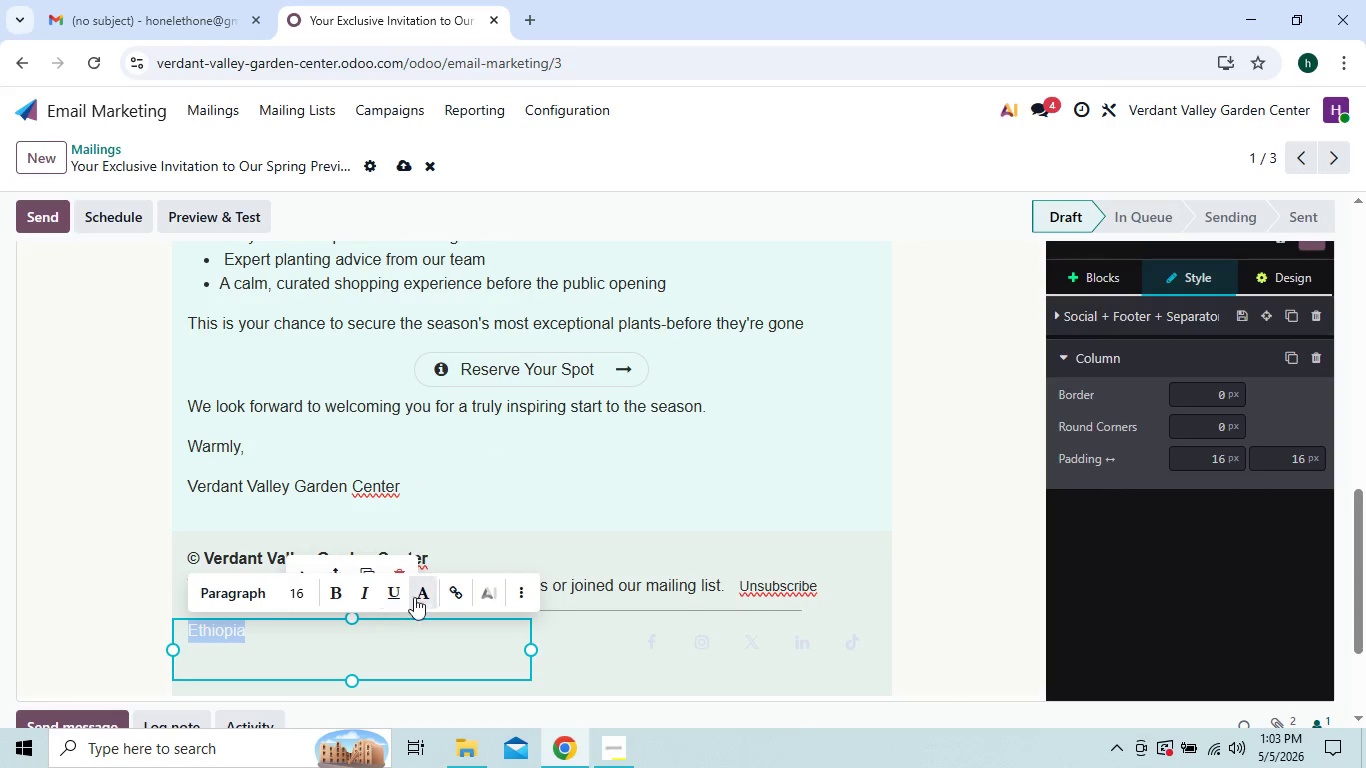 
left_click([421, 595])
 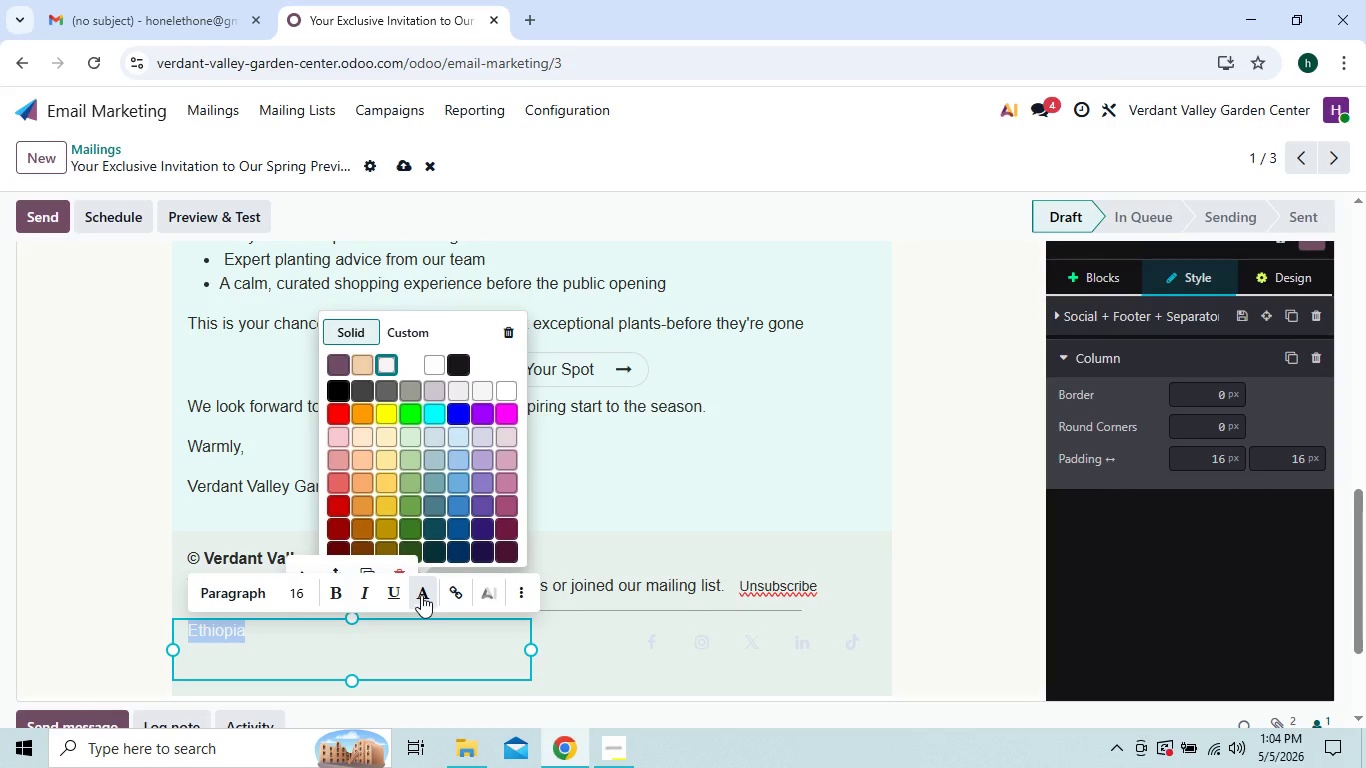 
wait(5.8)
 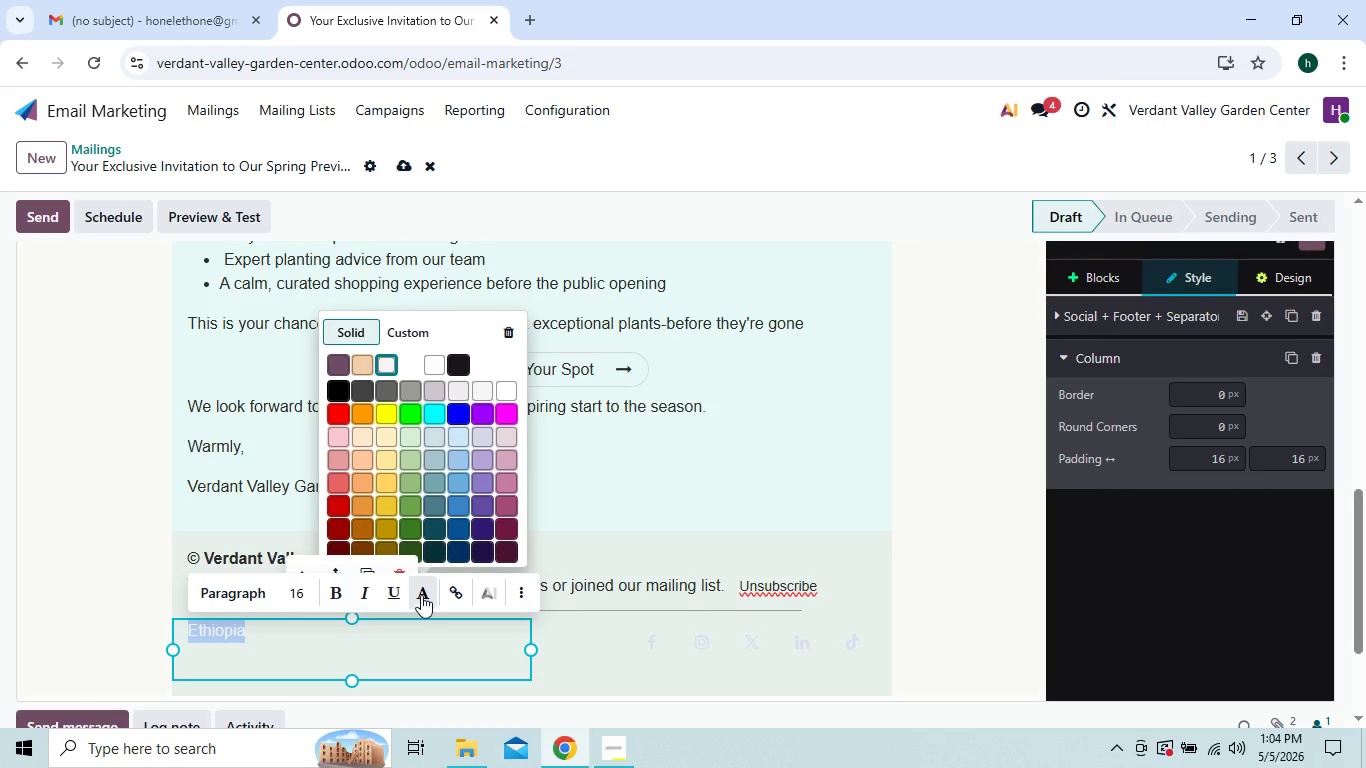 
type(6b)
 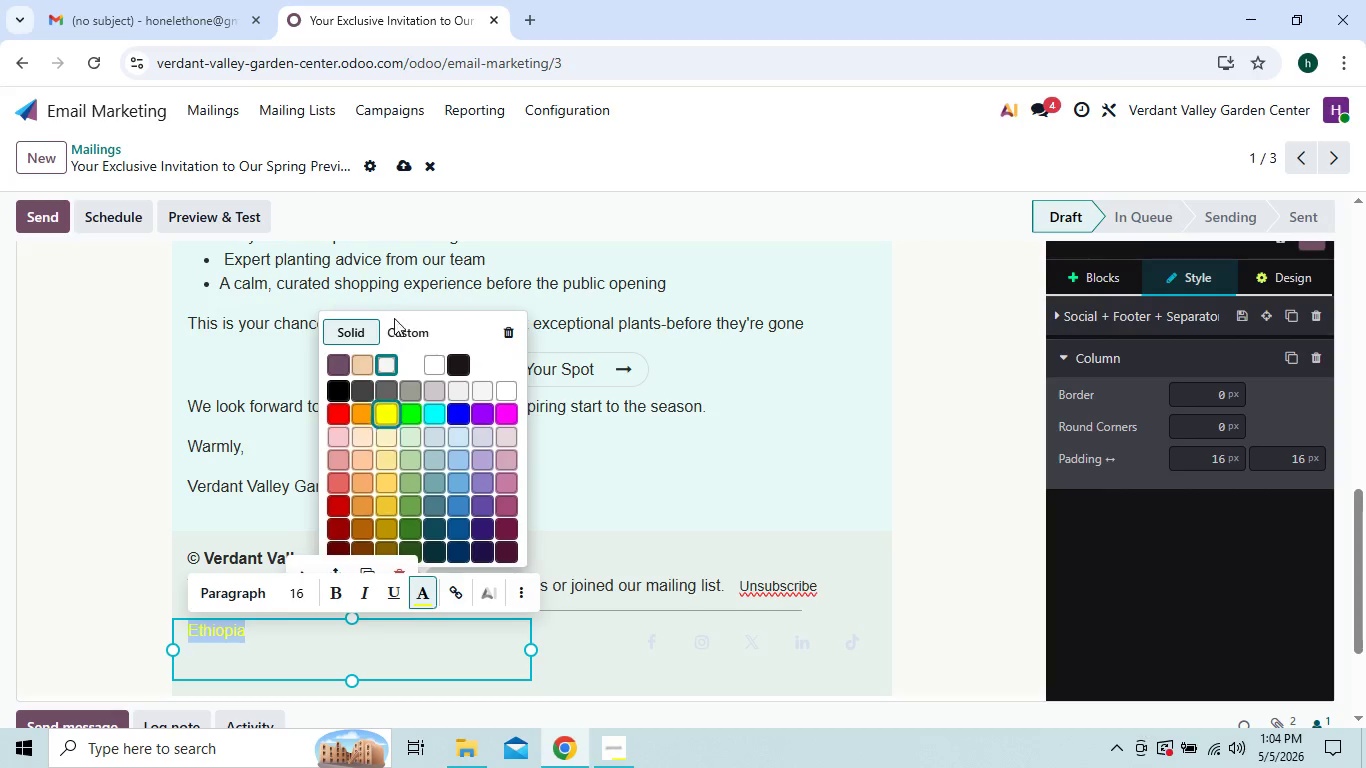 
left_click([406, 327])
 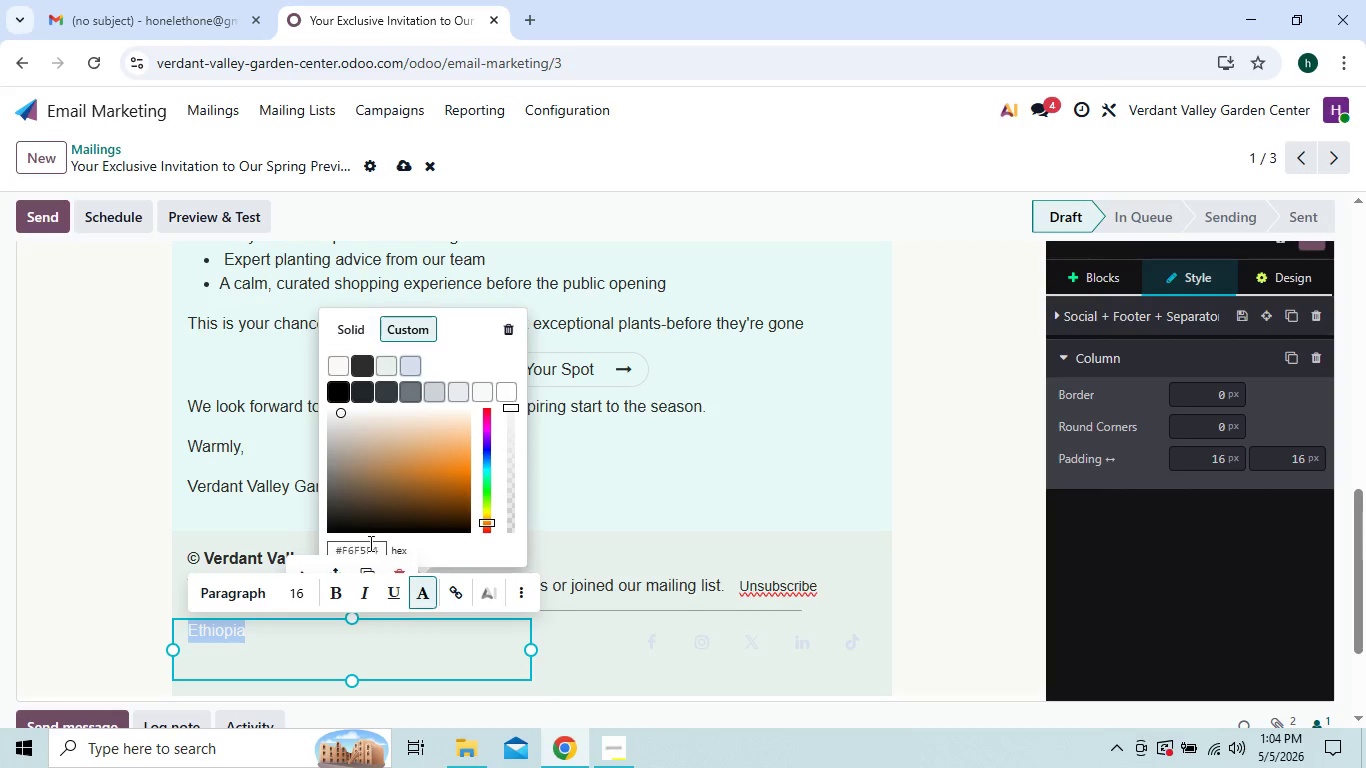 
left_click([369, 542])
 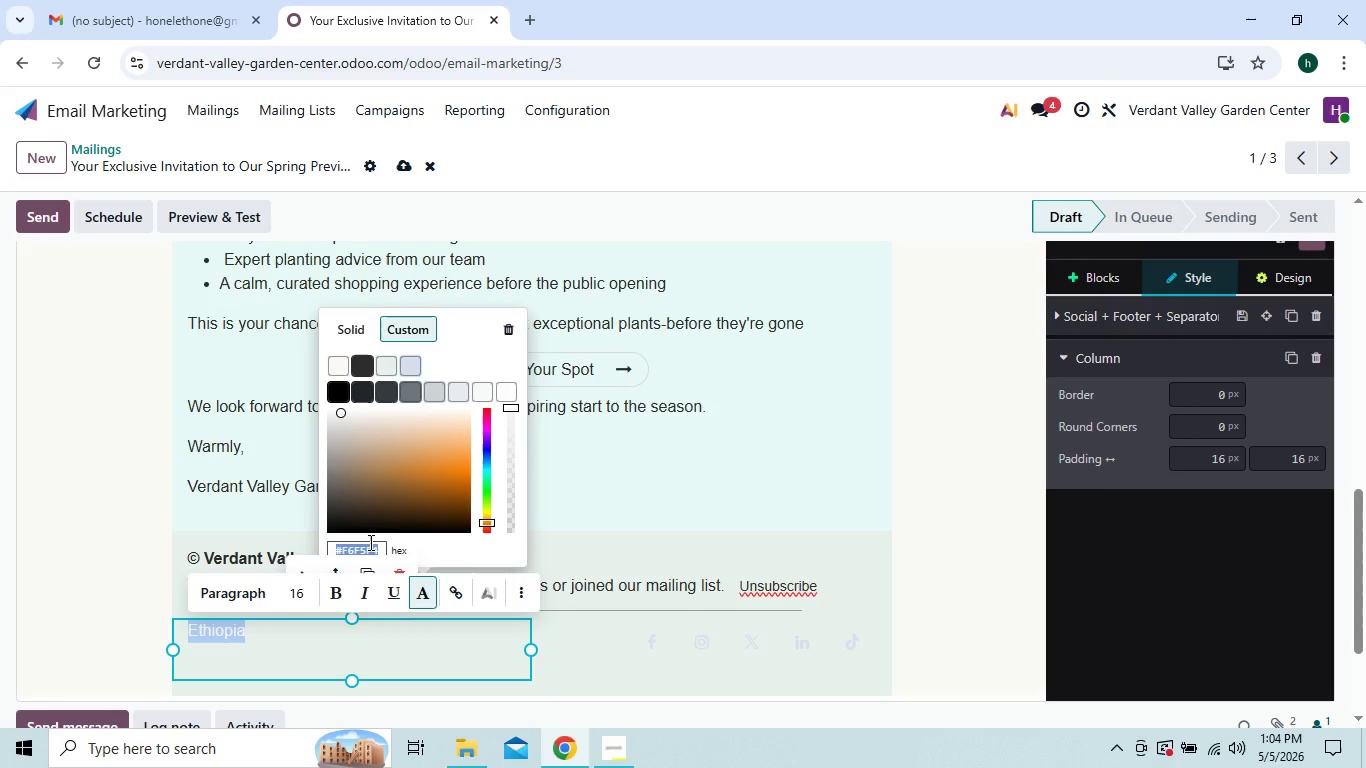 
type(6b6b6b)
 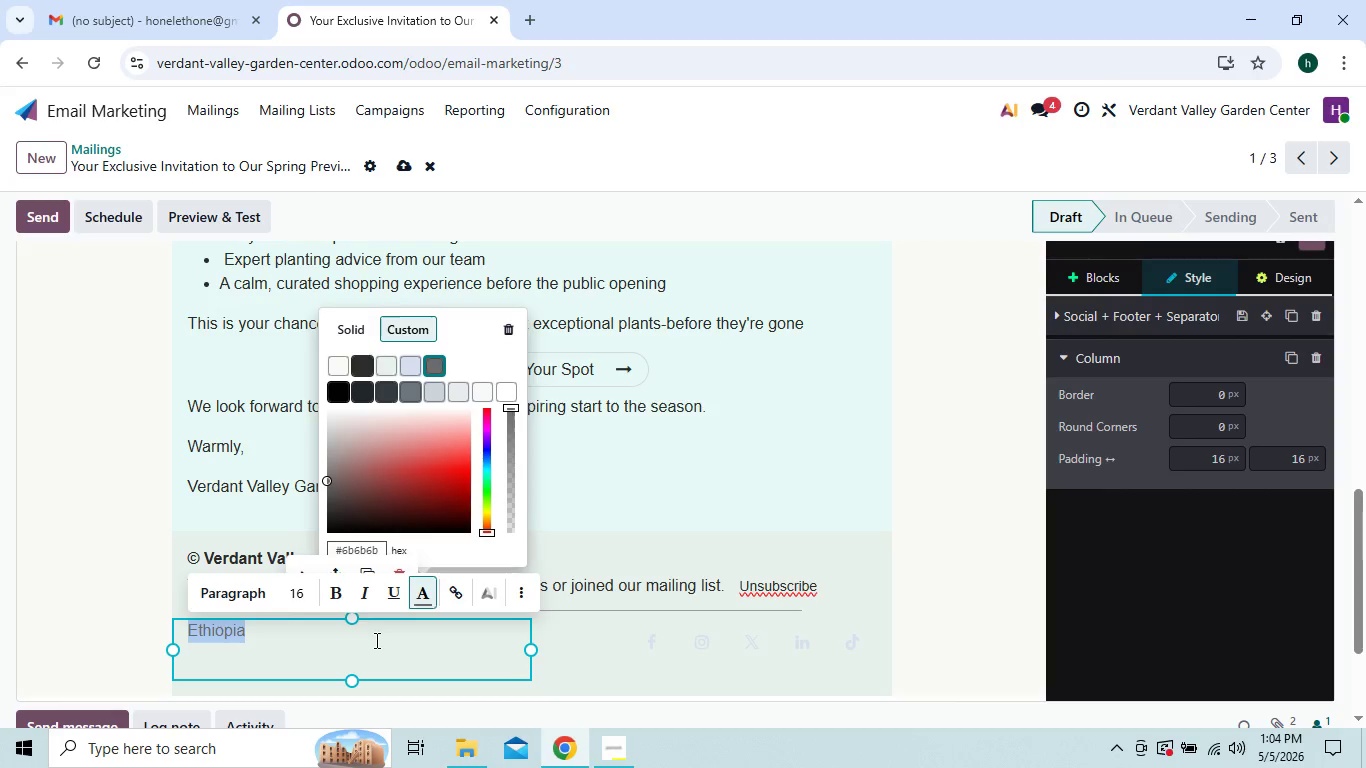 
left_click([375, 640])
 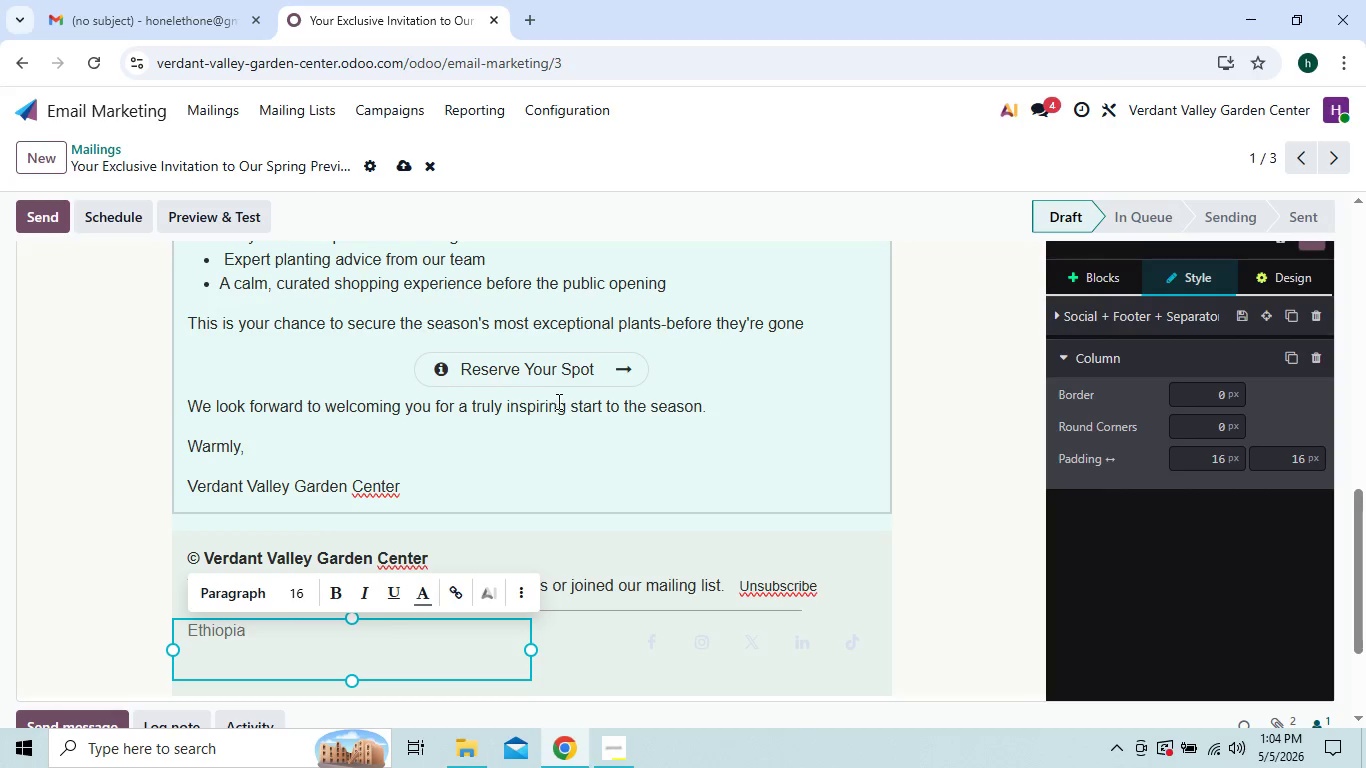 
left_click([576, 454])
 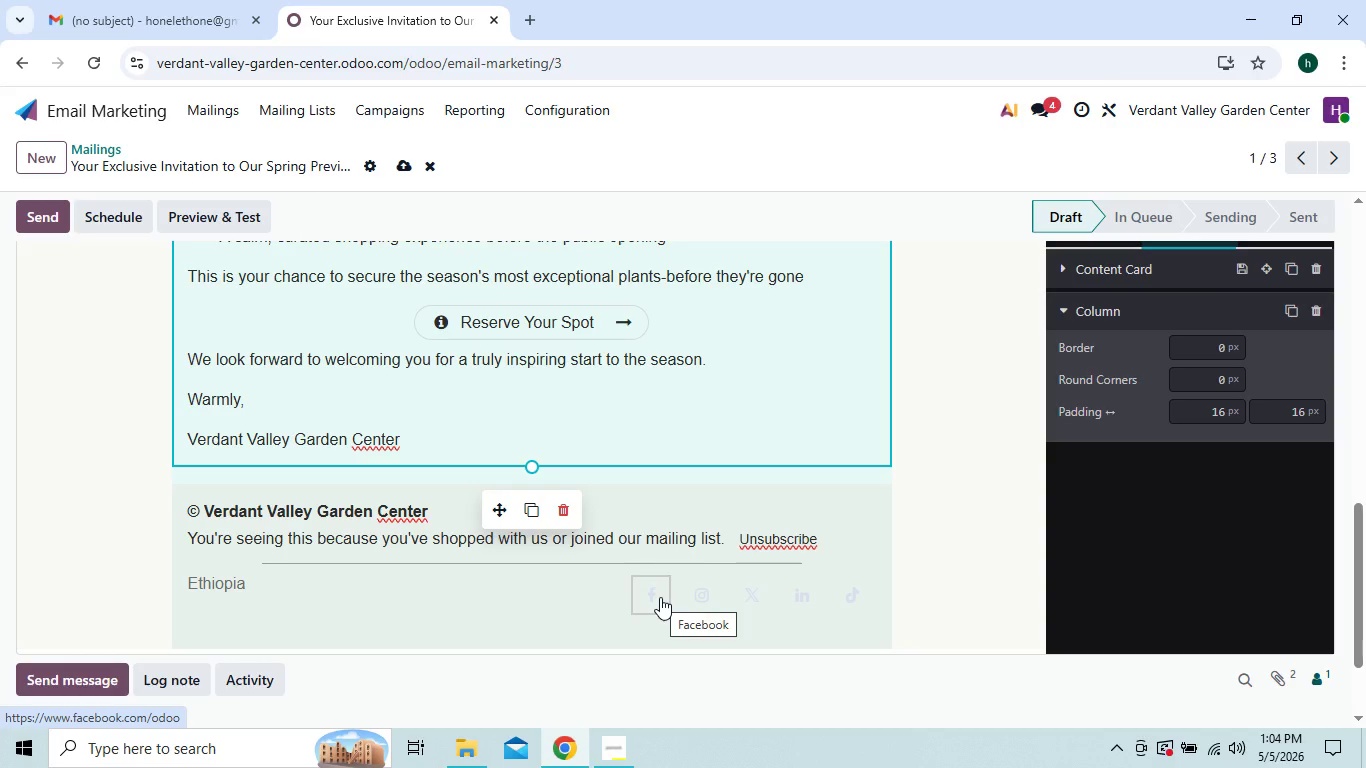 
wait(19.53)
 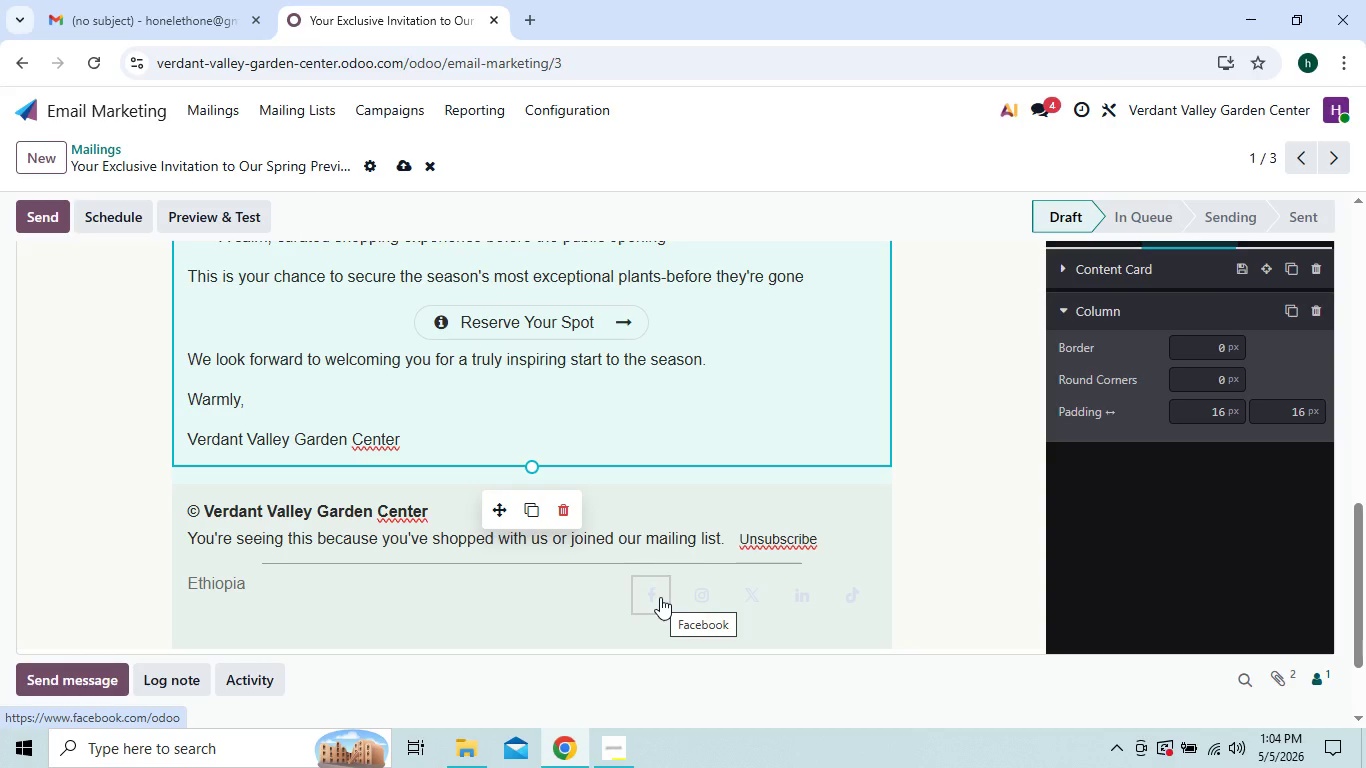 
left_click([659, 597])
 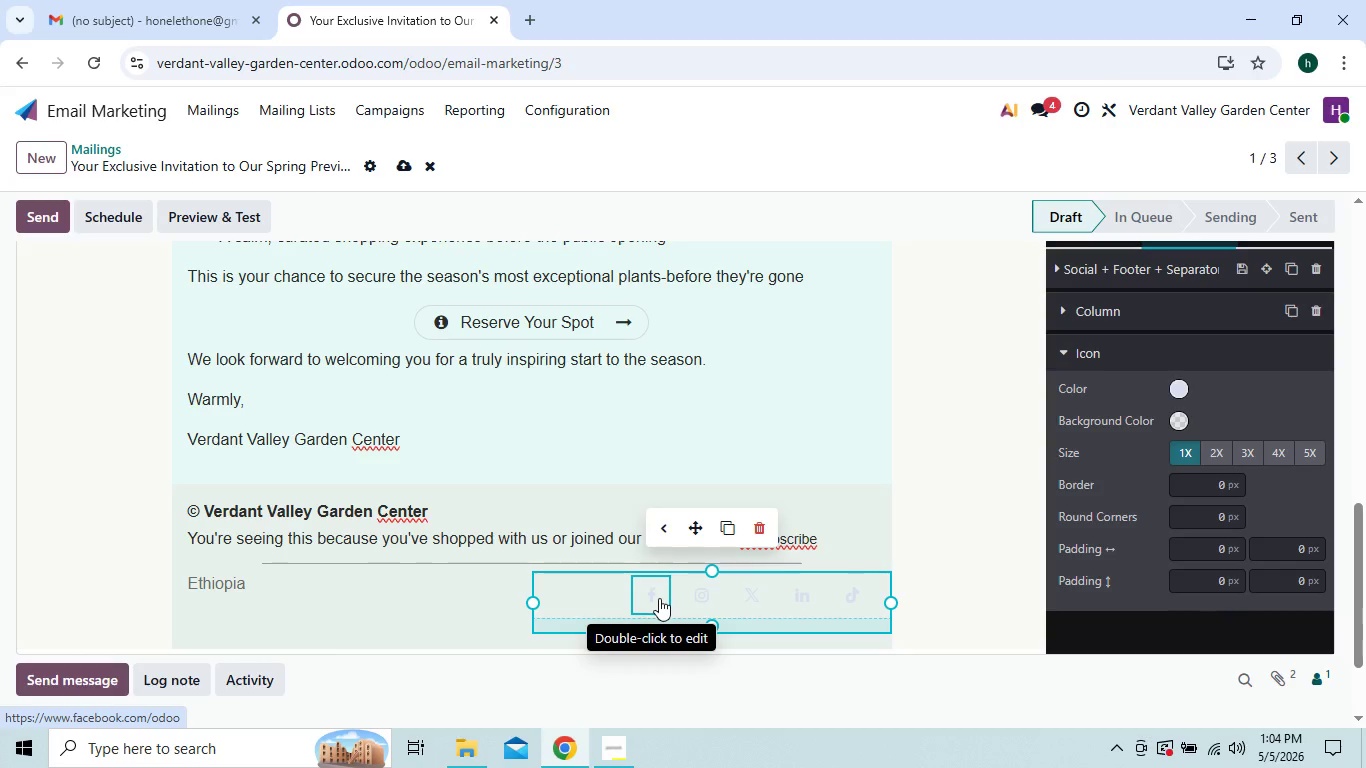 
left_click([589, 602])
 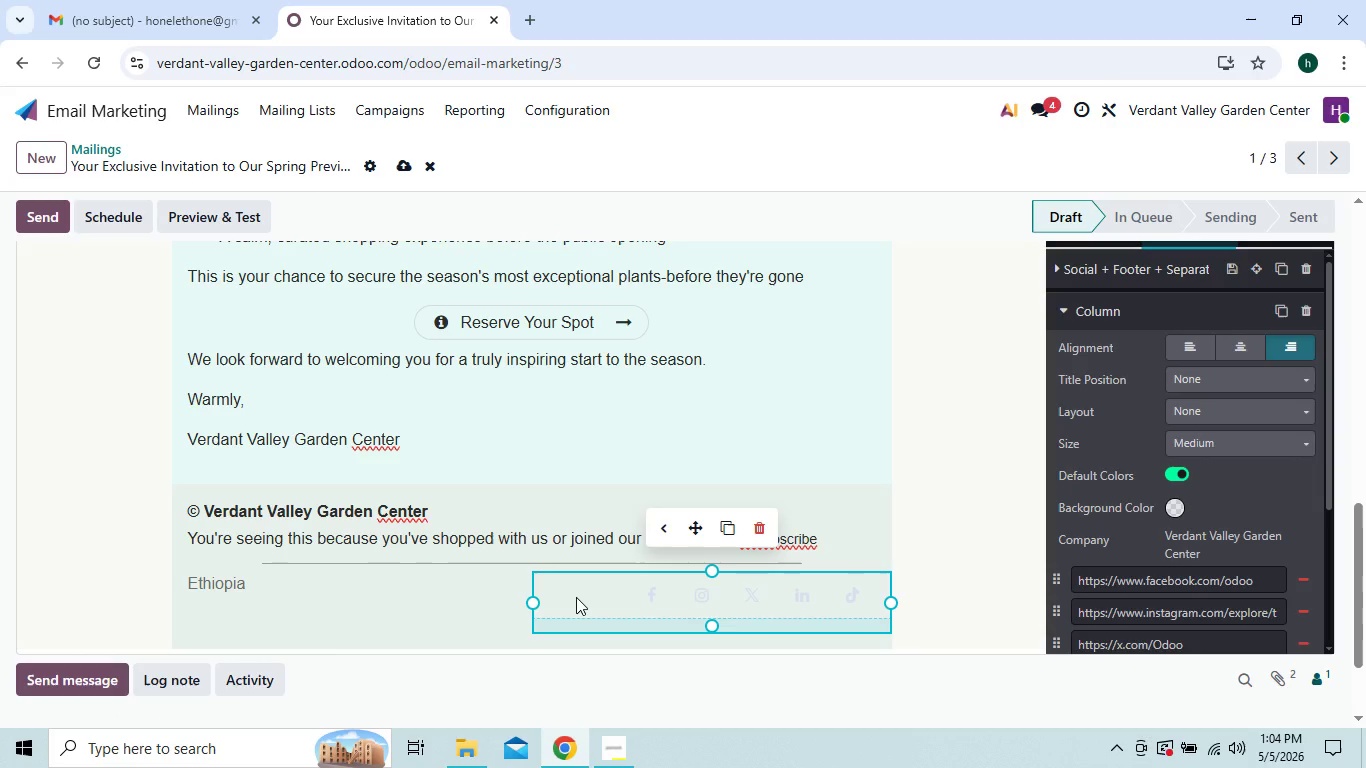 
left_click([576, 597])
 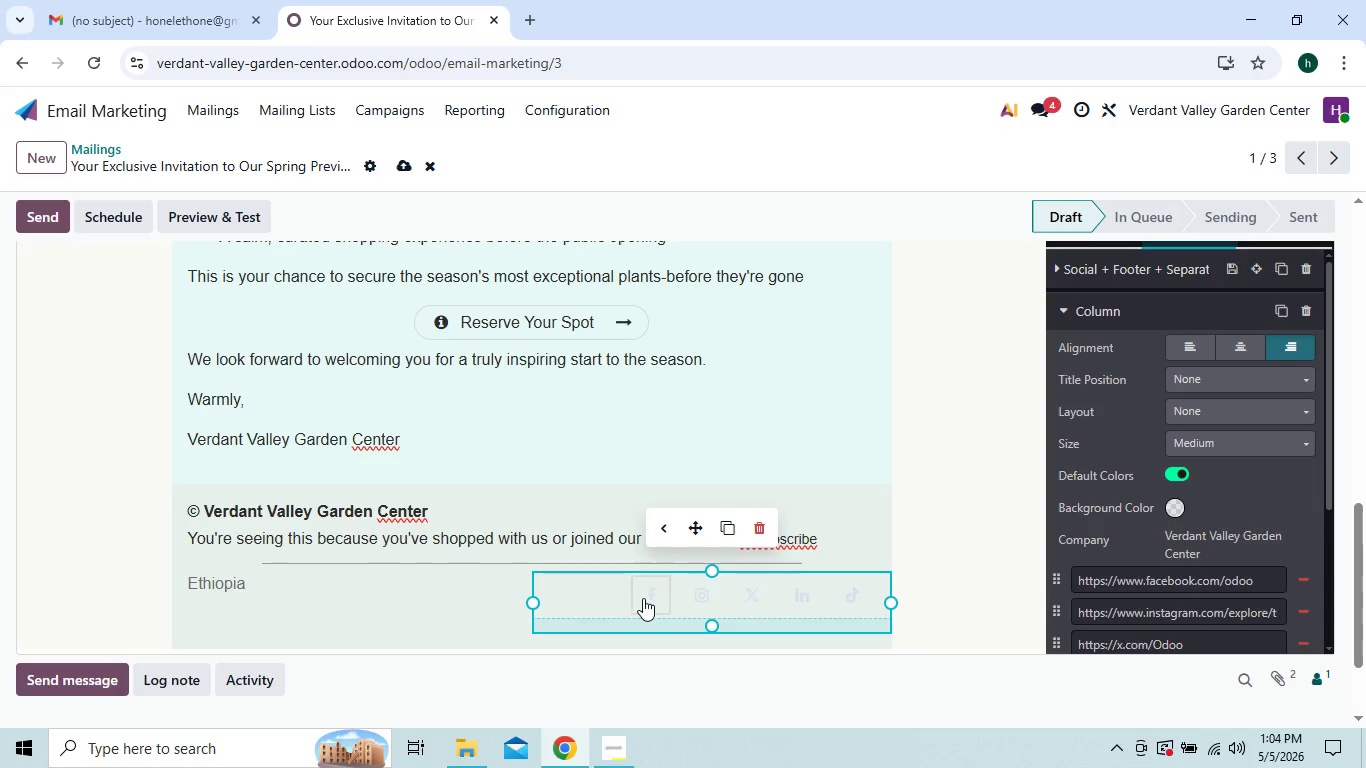 
left_click([644, 598])
 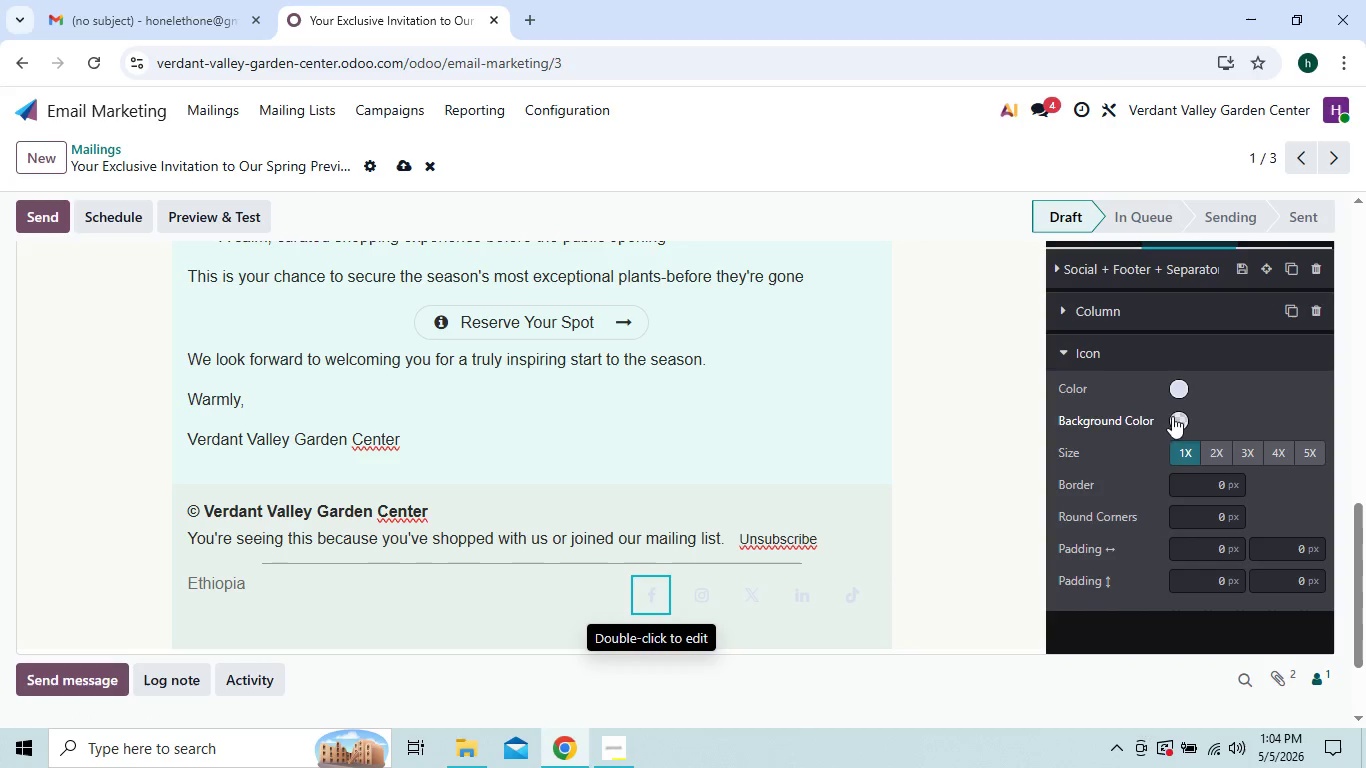 
left_click([1177, 387])
 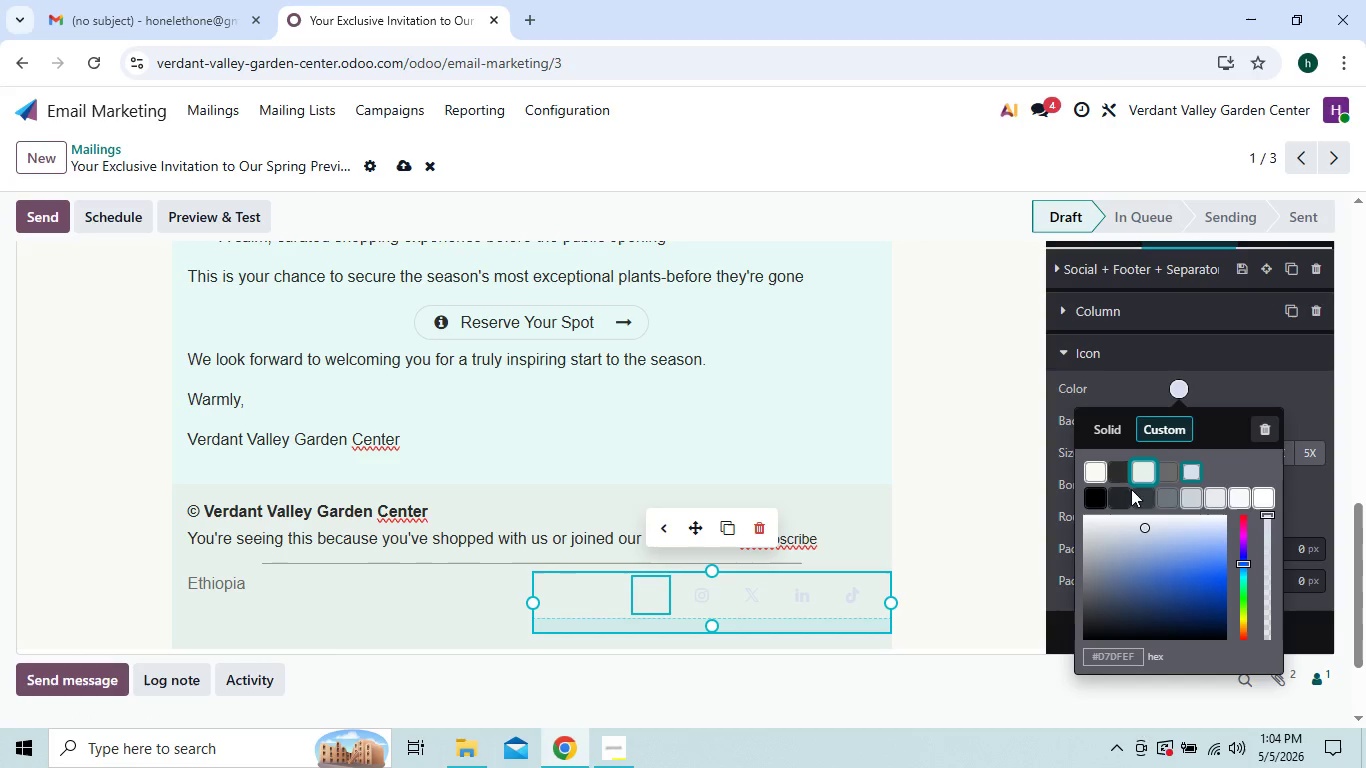 
wait(6.12)
 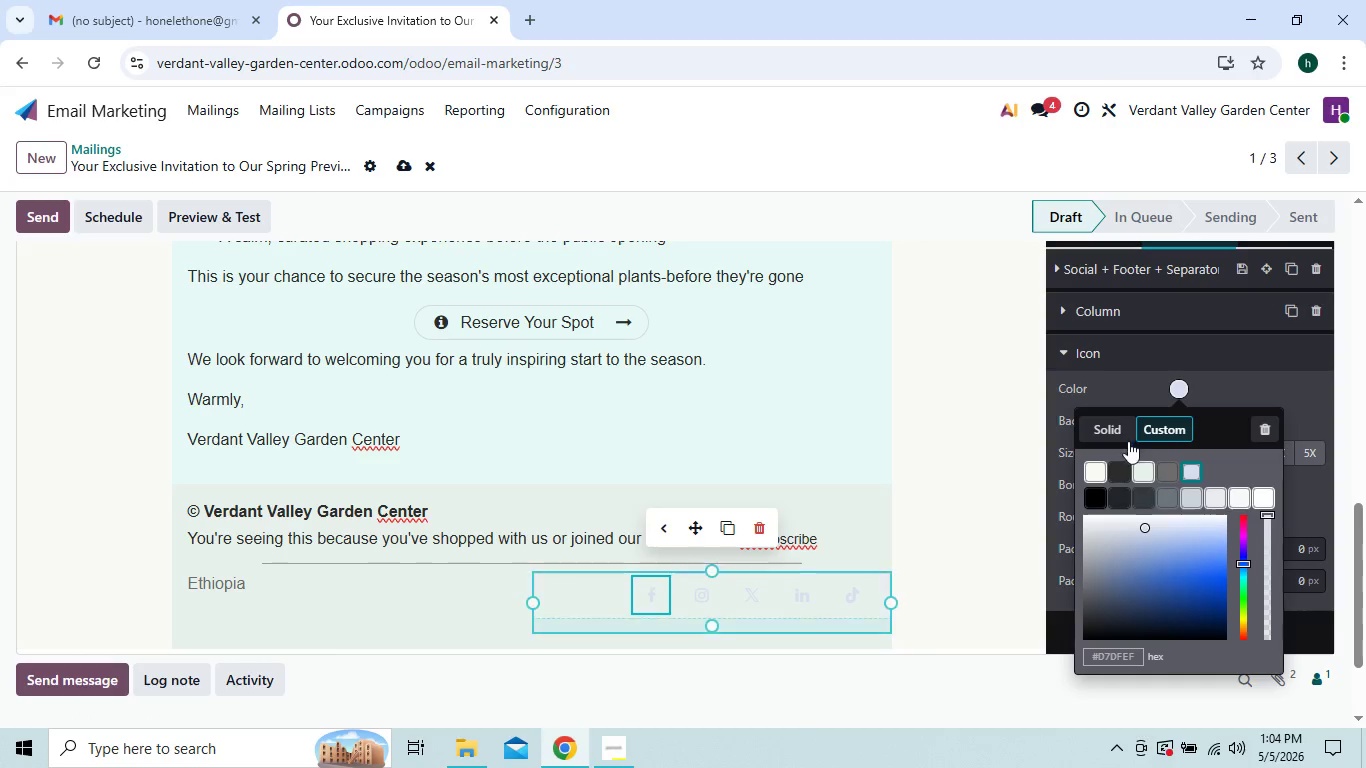 
left_click([1122, 494])
 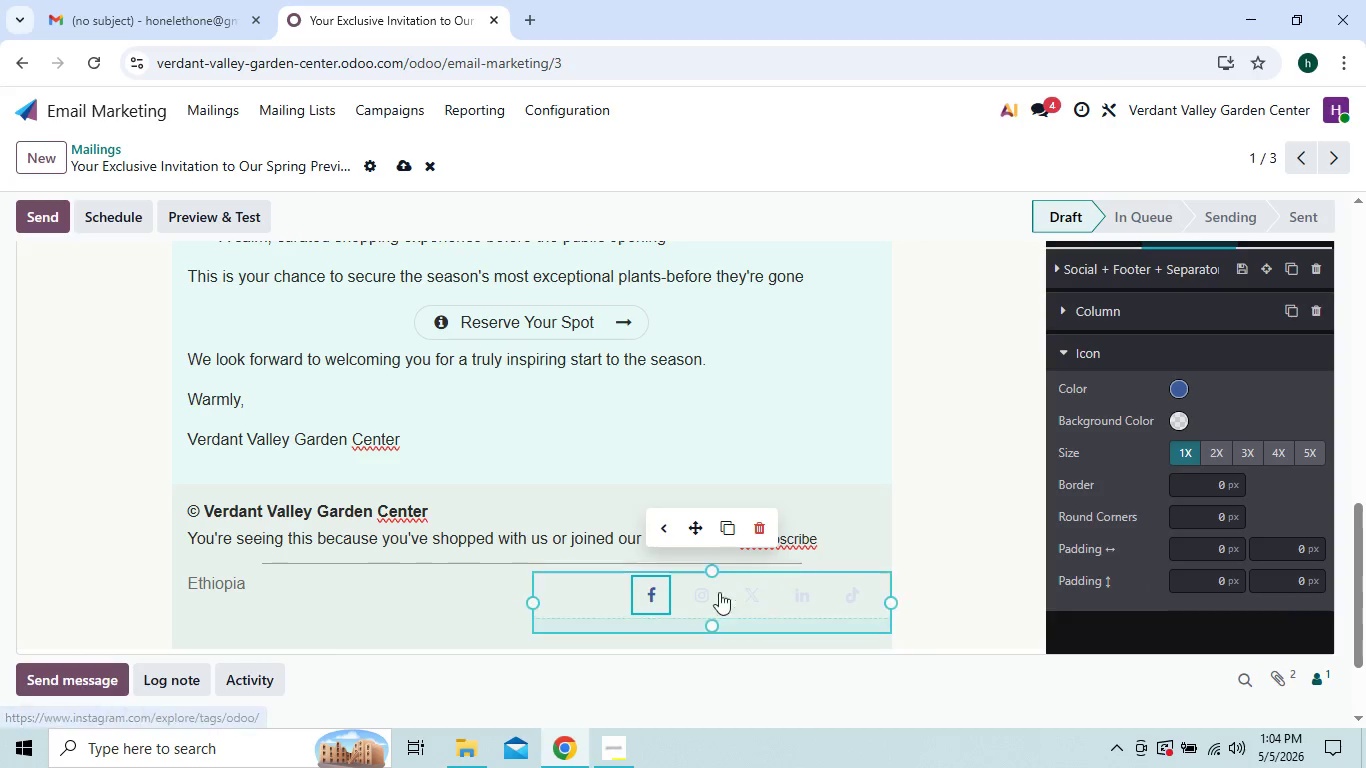 
left_click([701, 592])
 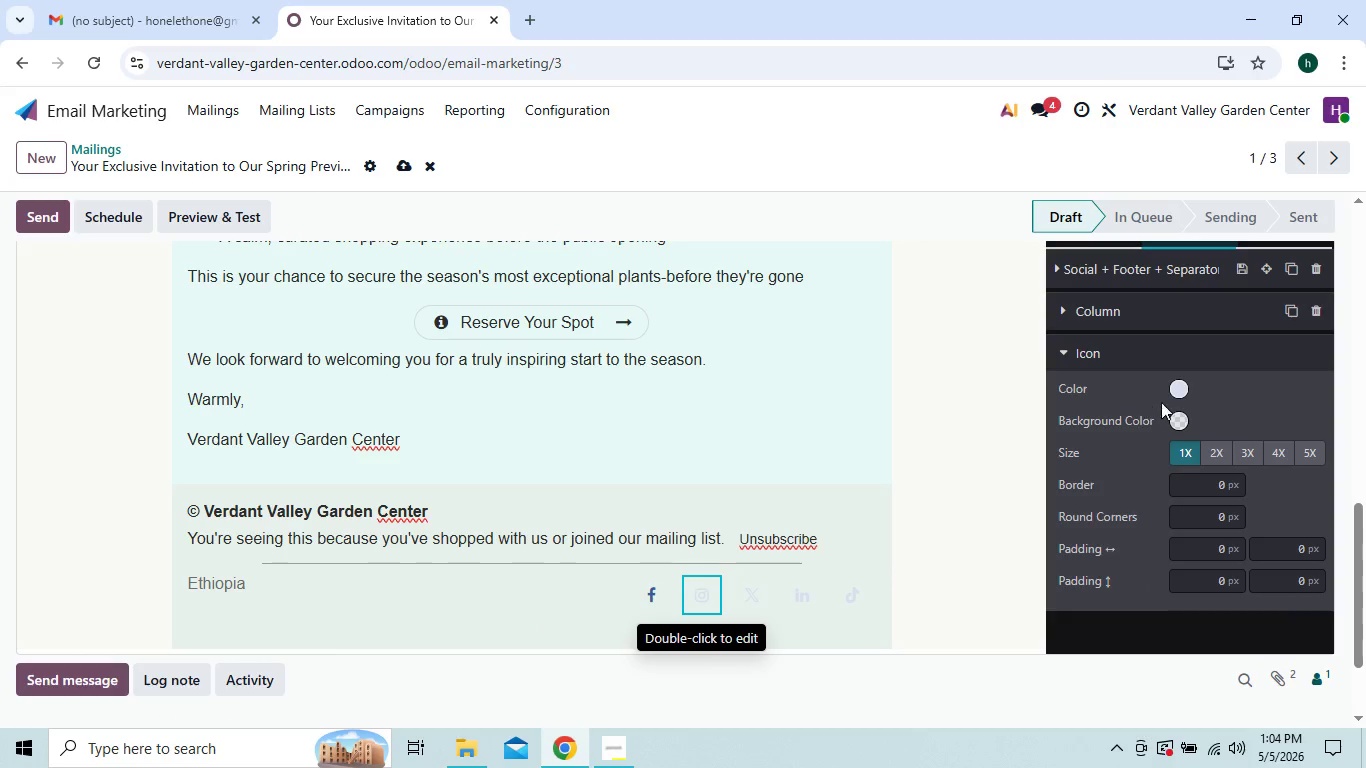 
left_click([1179, 388])
 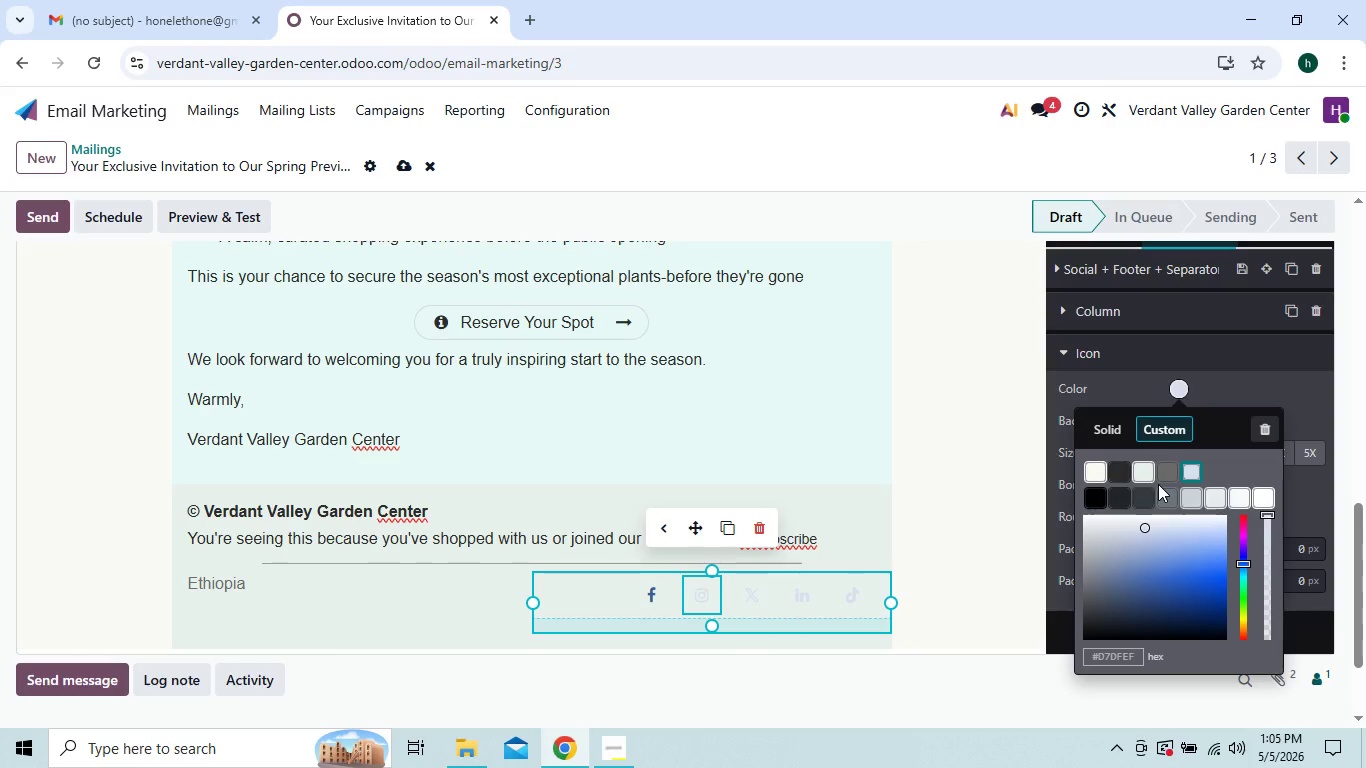 
wait(7.05)
 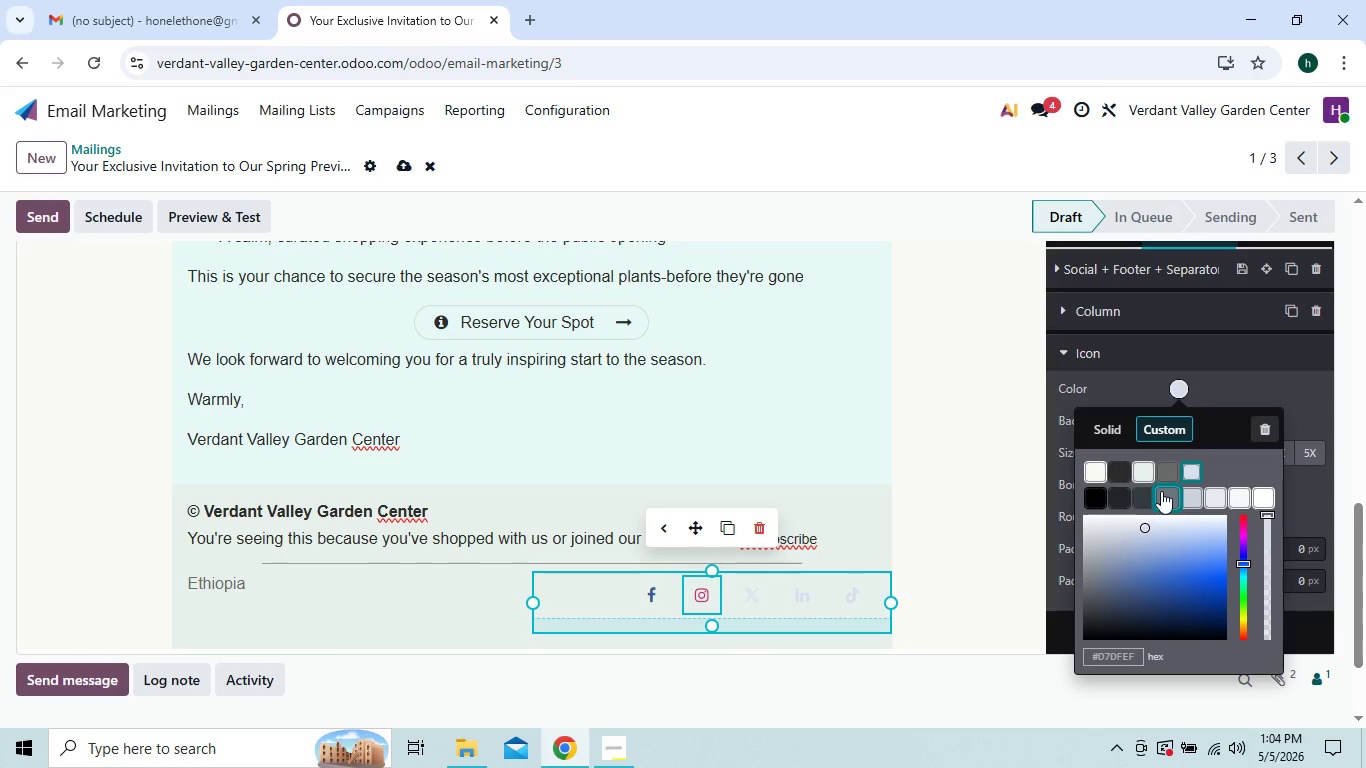 
left_click([1119, 472])
 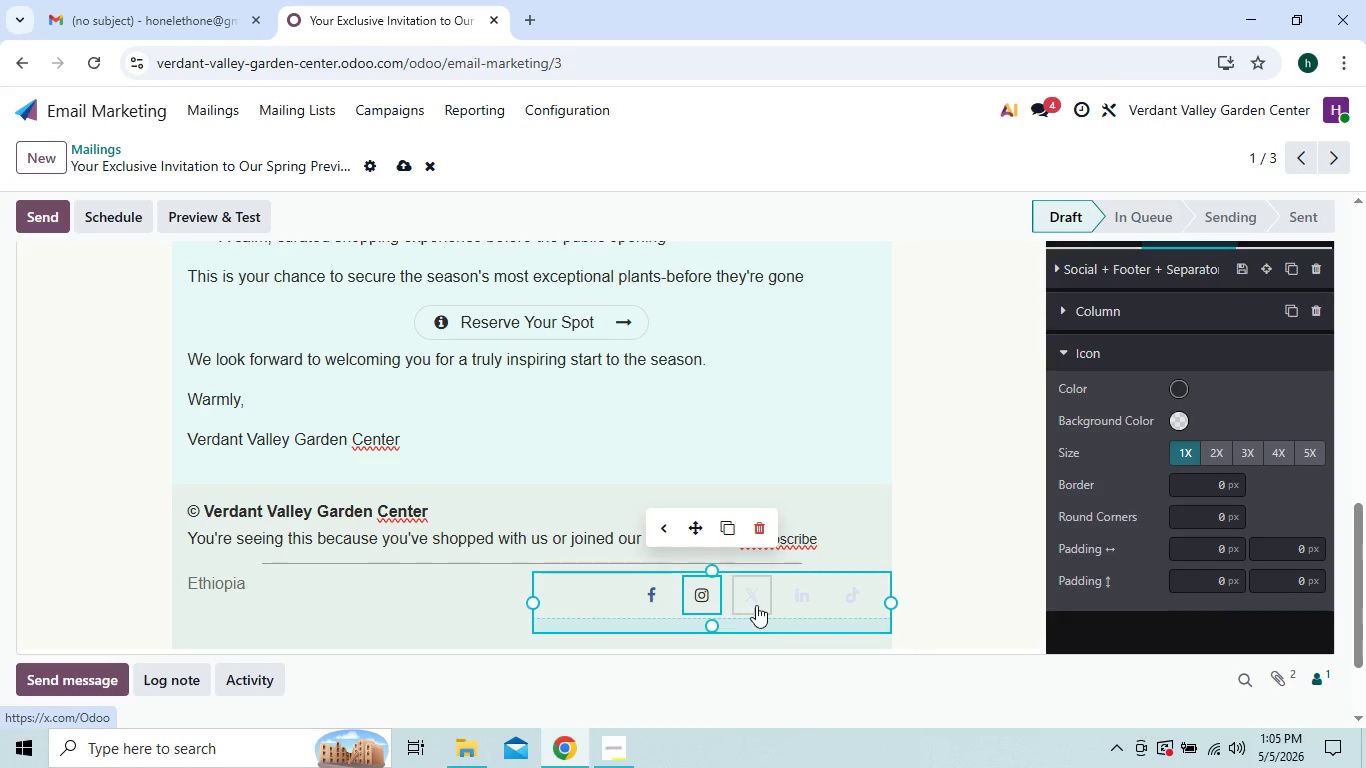 
left_click([746, 602])
 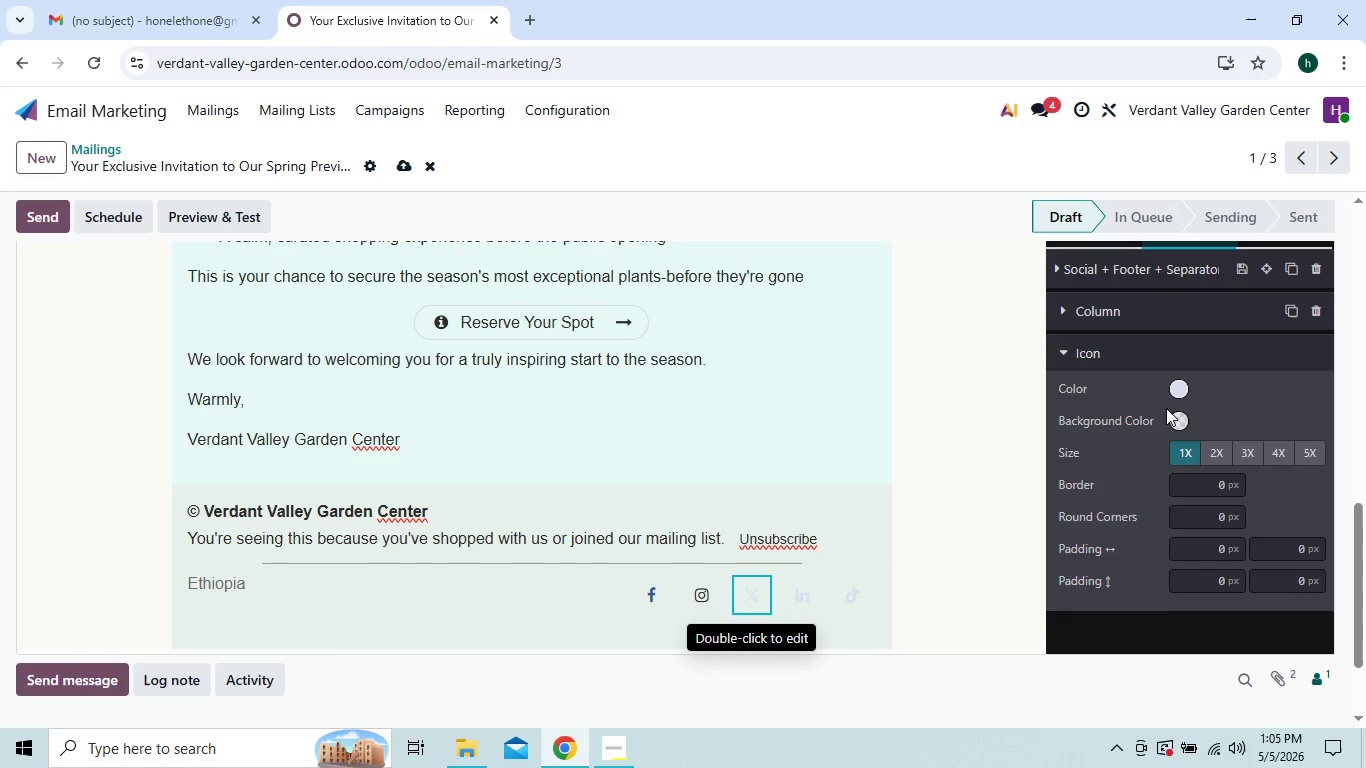 
left_click([1181, 381])
 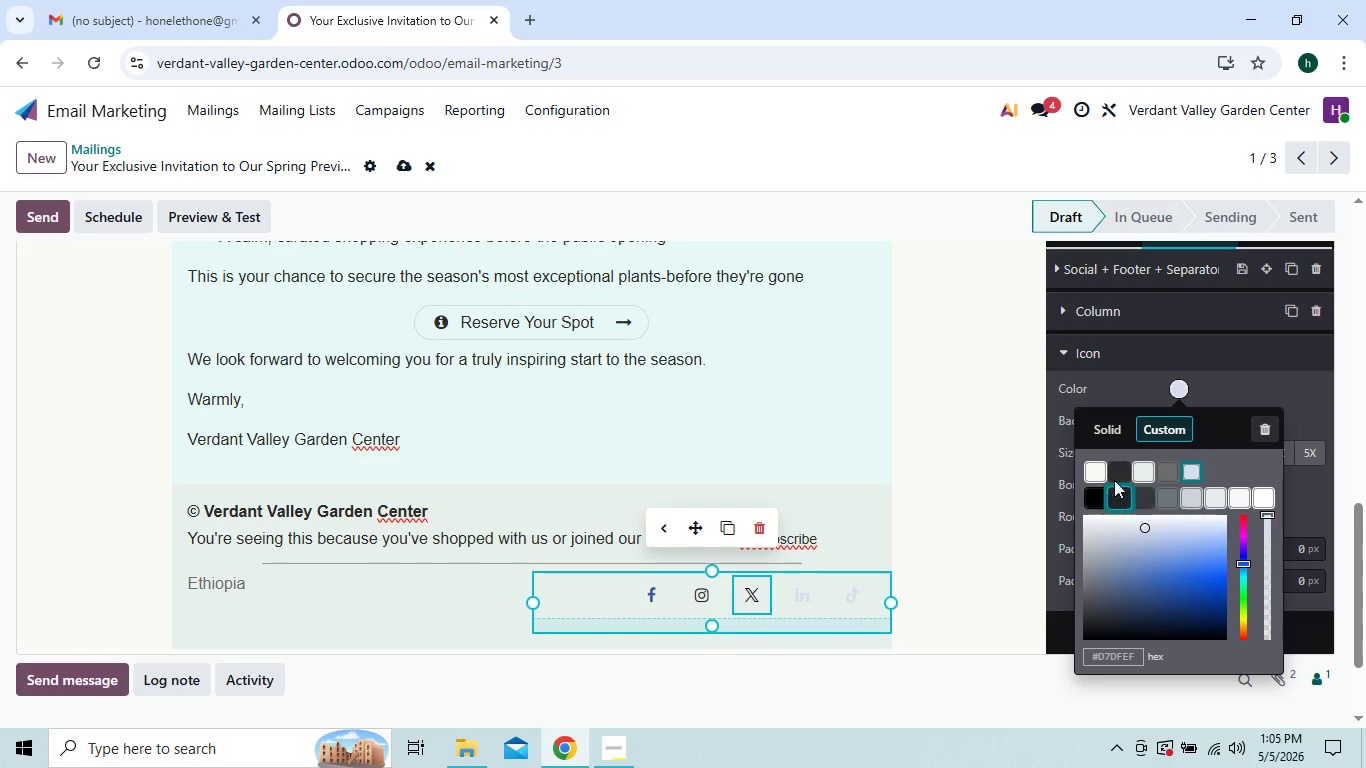 
left_click([1116, 475])
 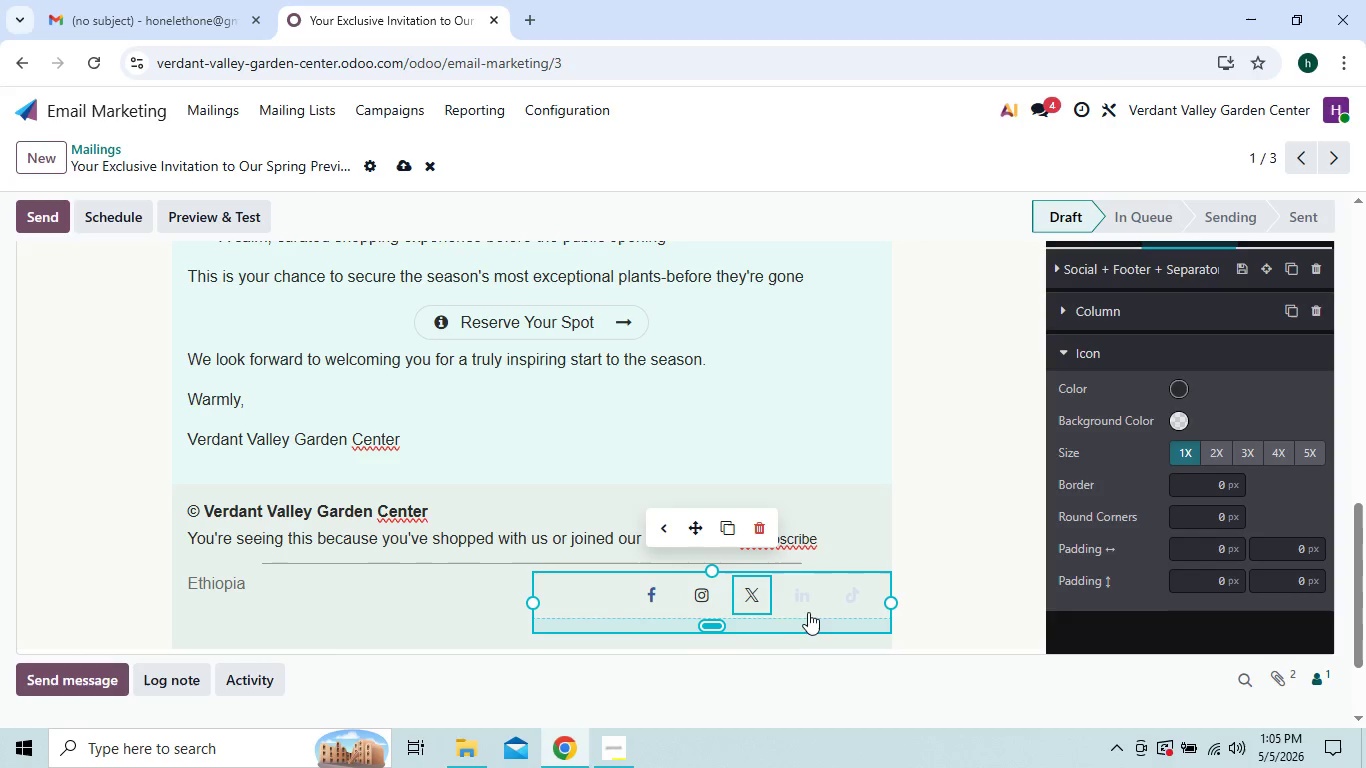 
left_click([802, 602])
 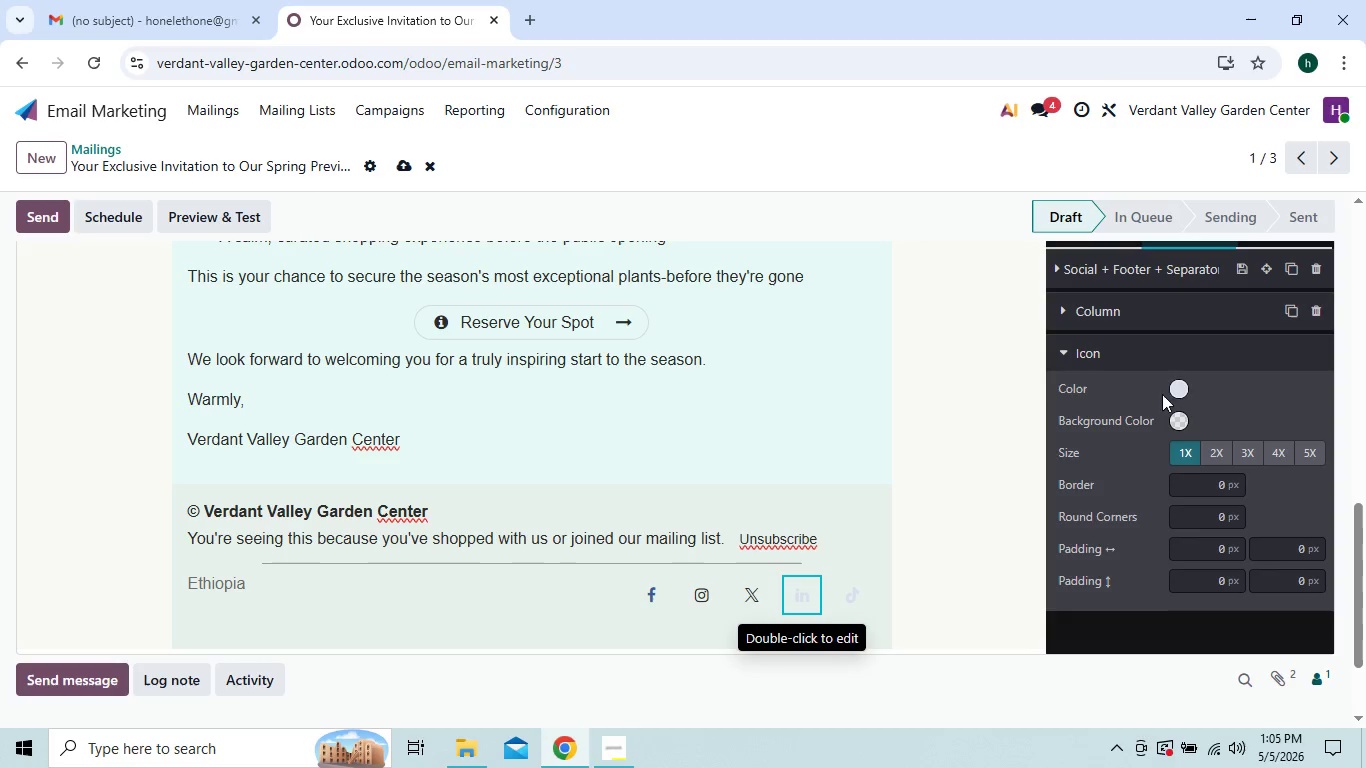 
left_click([1182, 387])
 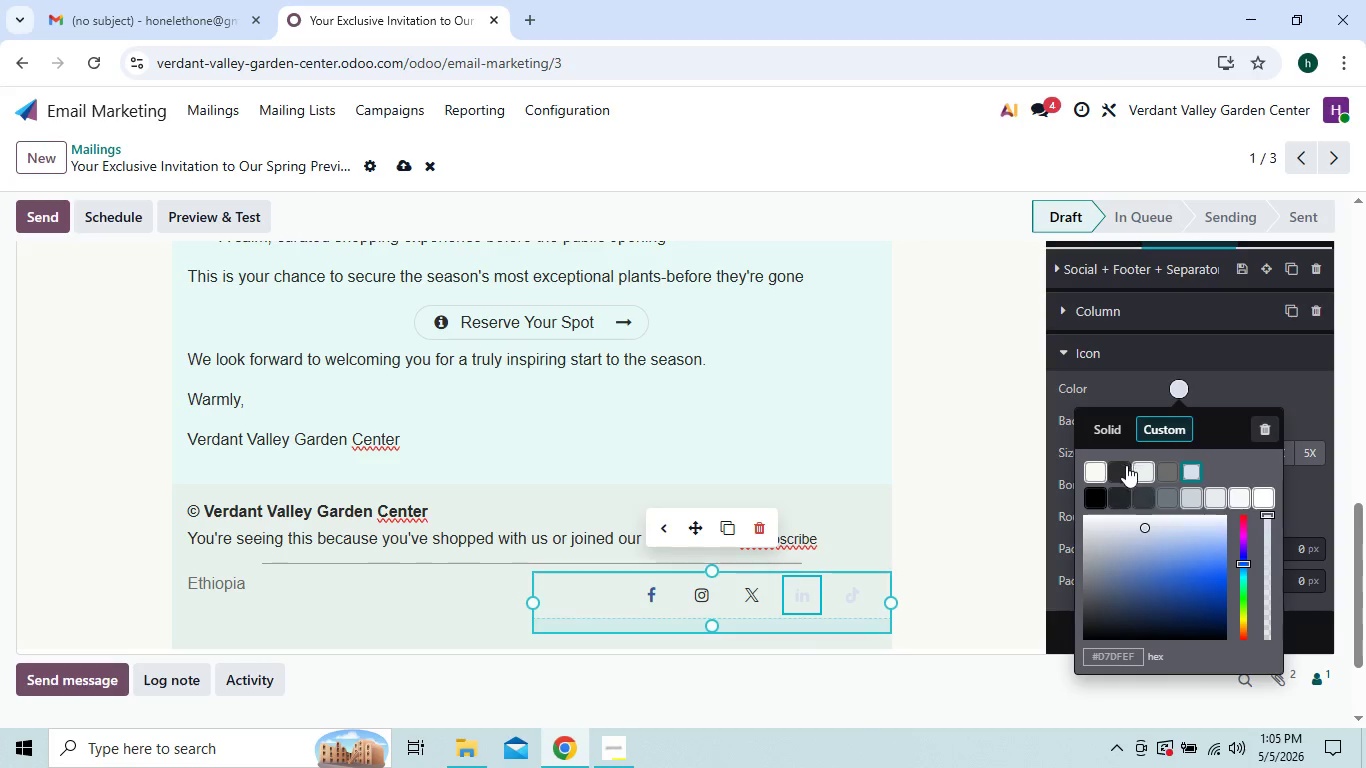 
left_click([1120, 469])
 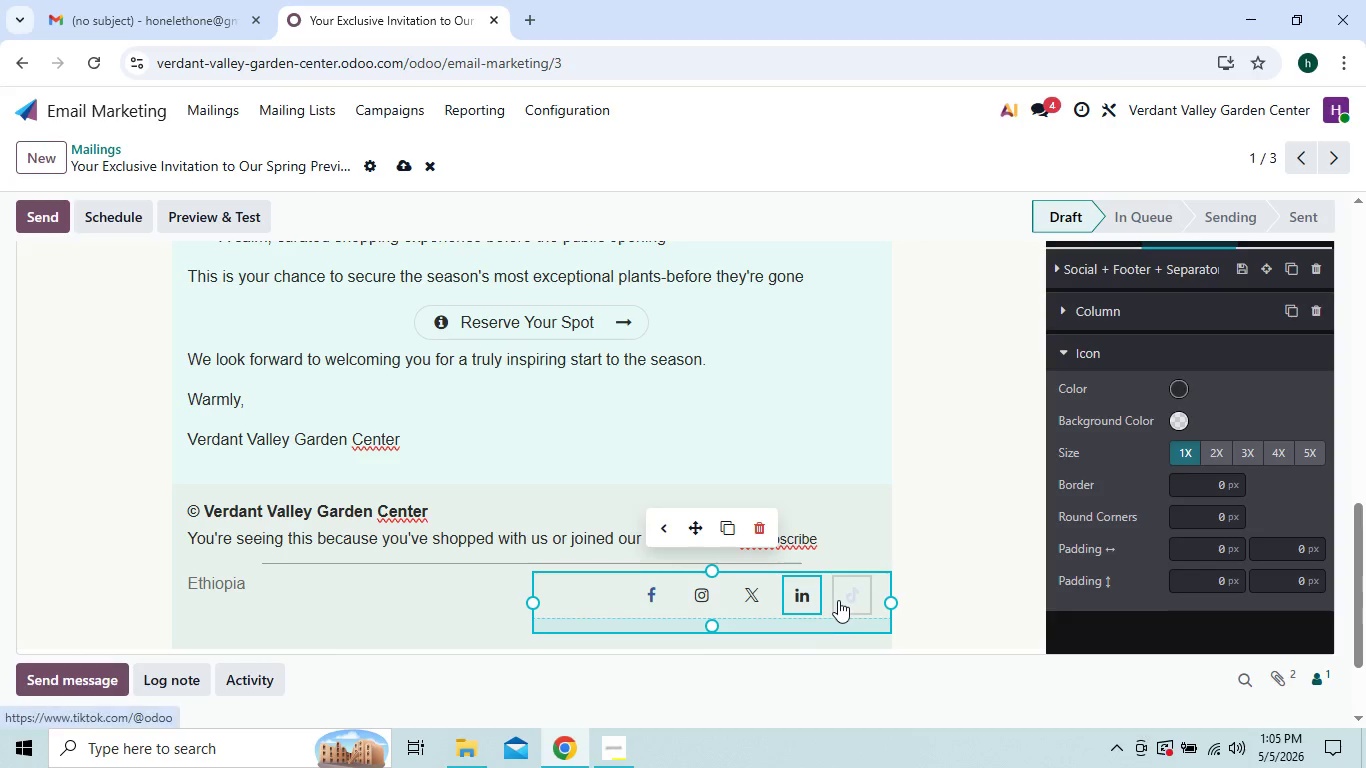 
left_click([848, 598])
 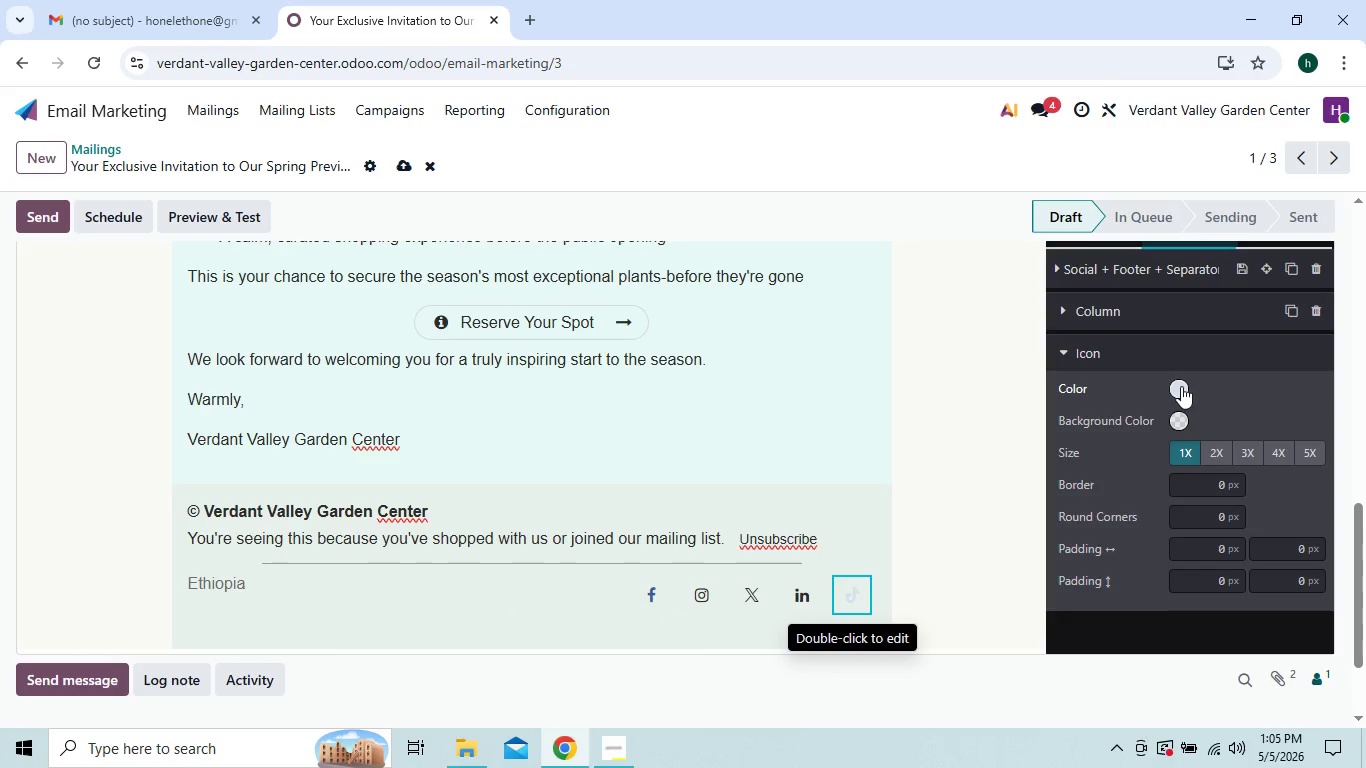 
left_click([1181, 386])
 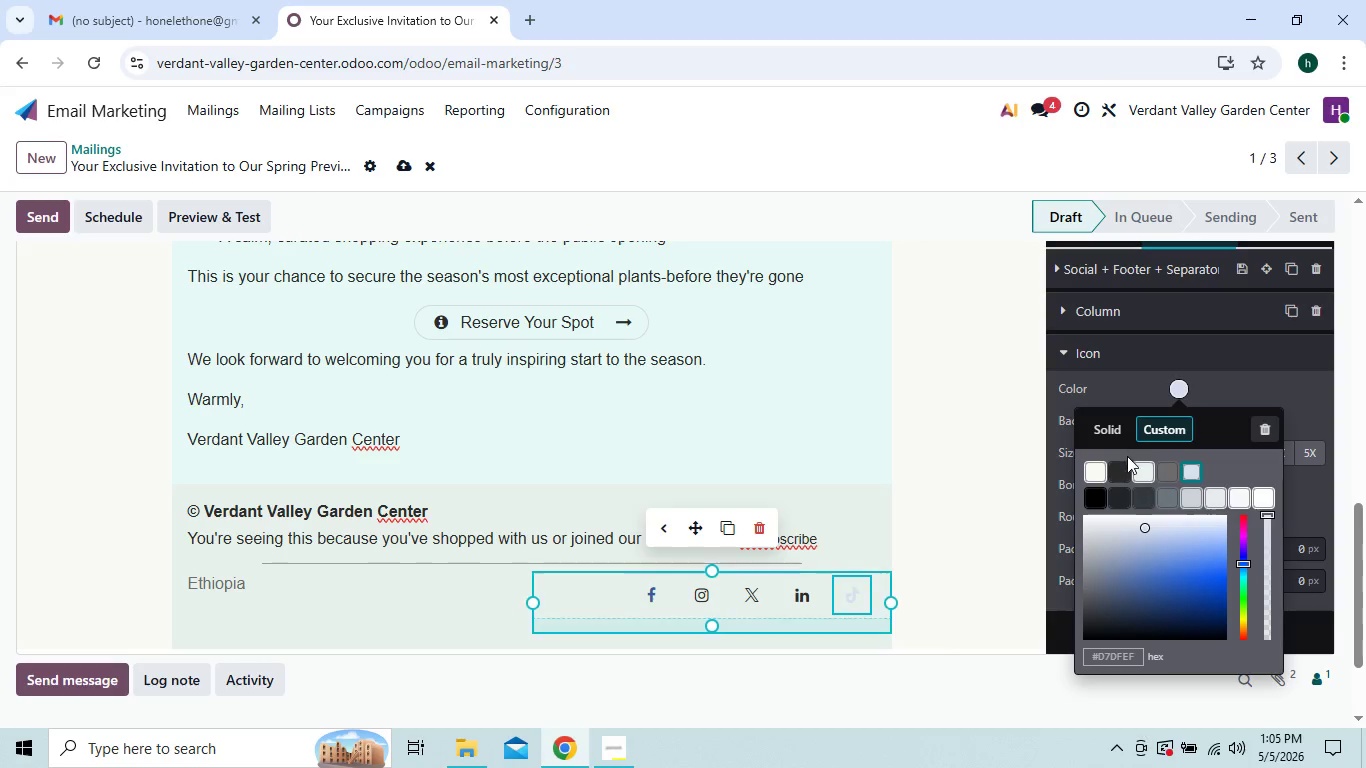 
left_click([1121, 469])
 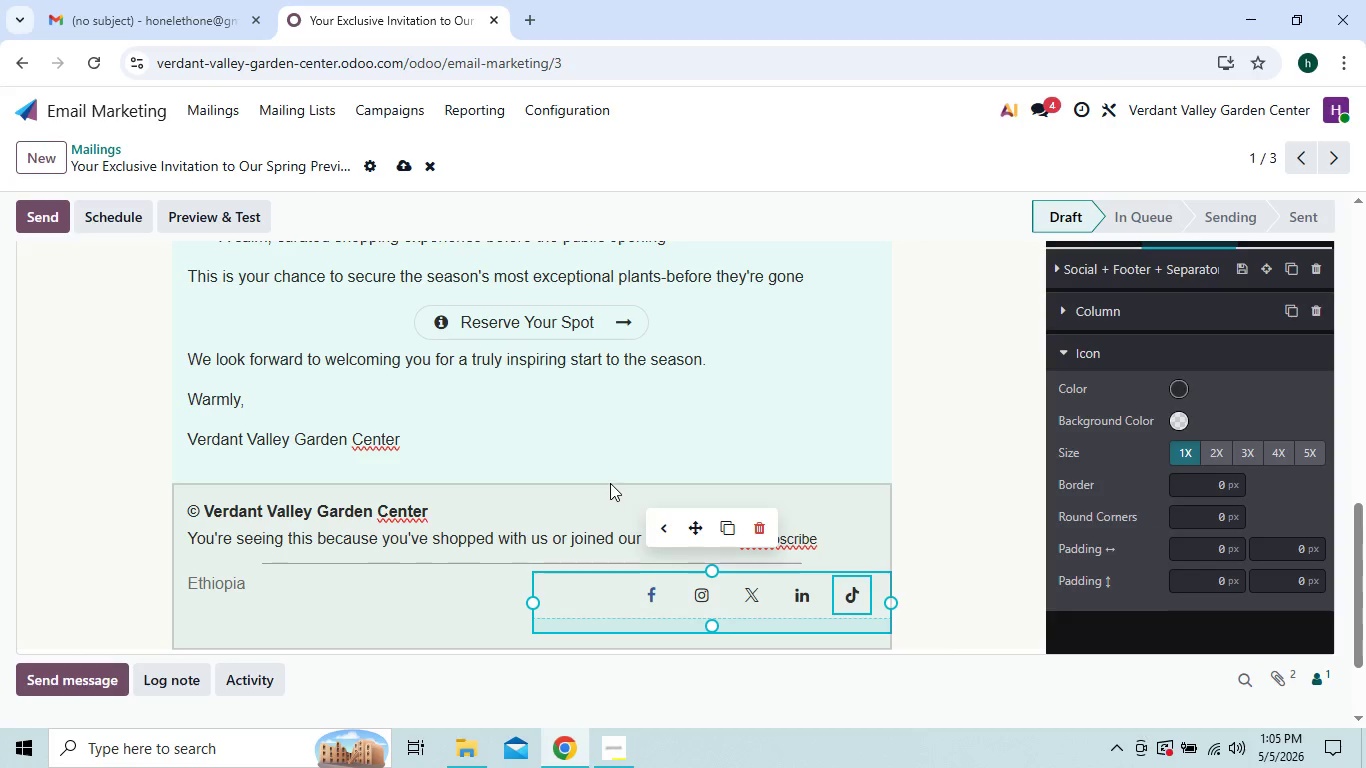 
left_click([682, 427])
 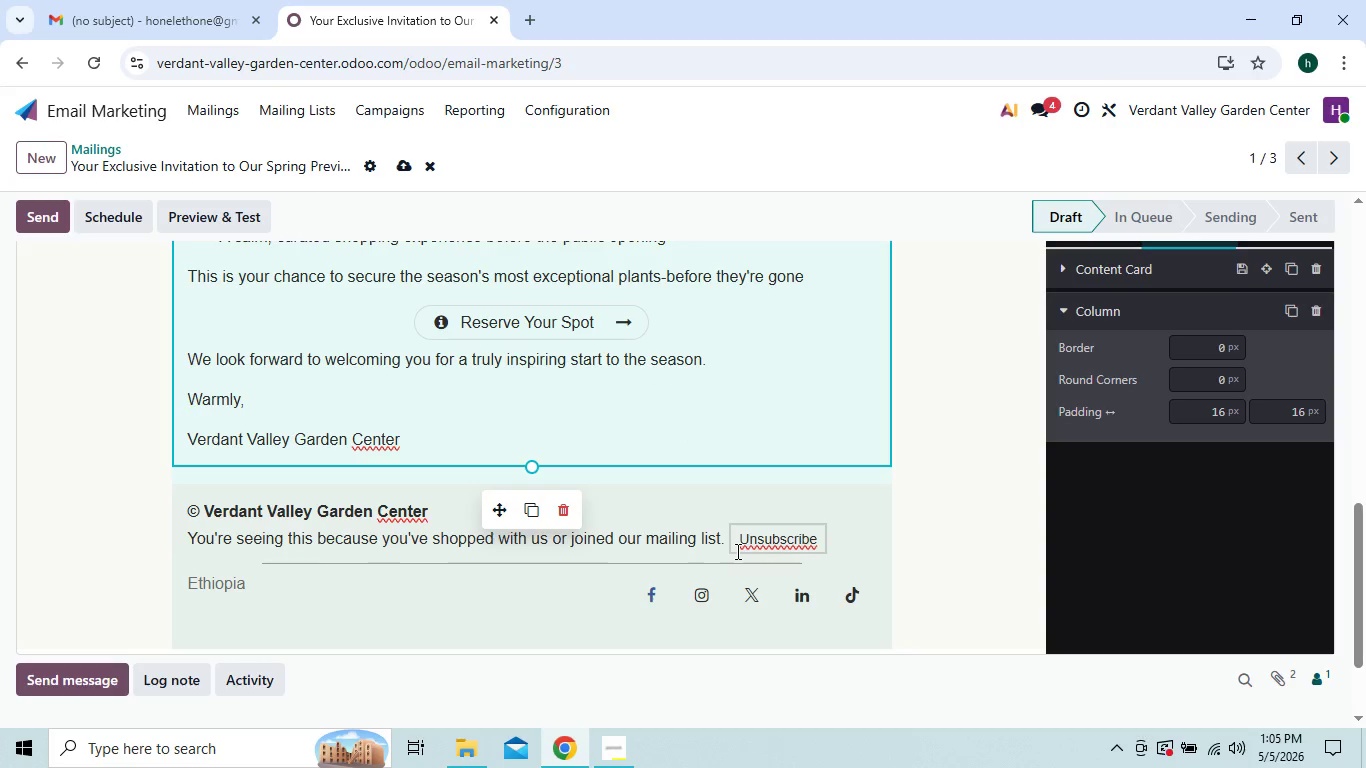 
left_click_drag(start_coordinate=[736, 542], to_coordinate=[844, 541])
 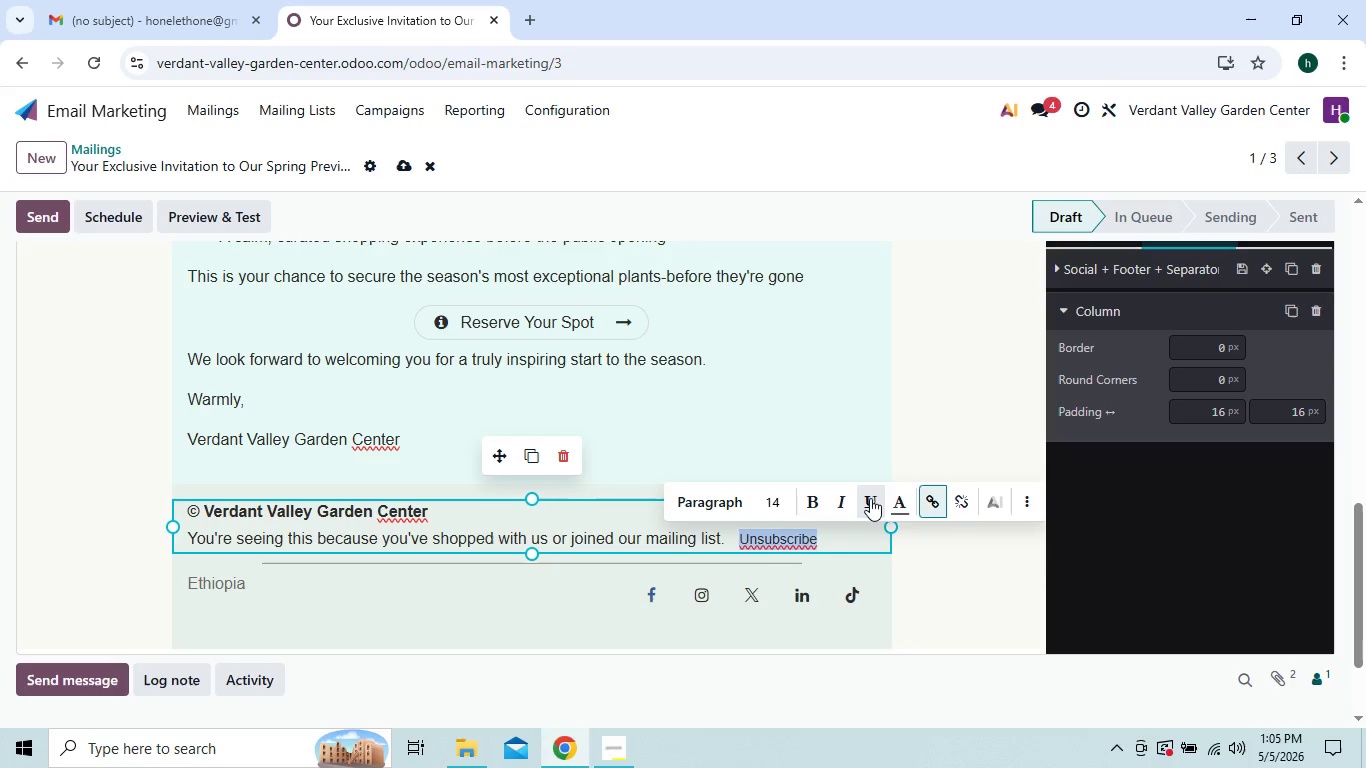 
left_click([896, 500])
 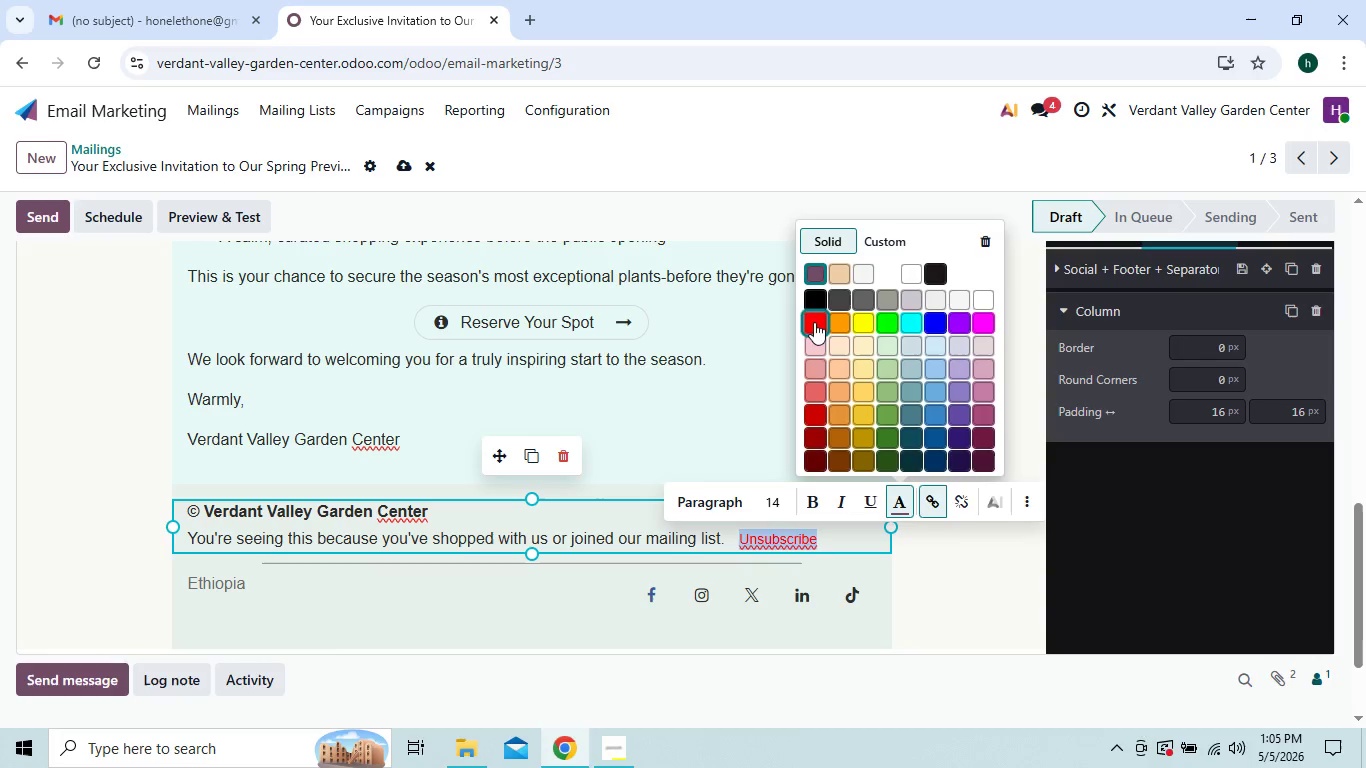 
left_click([813, 322])
 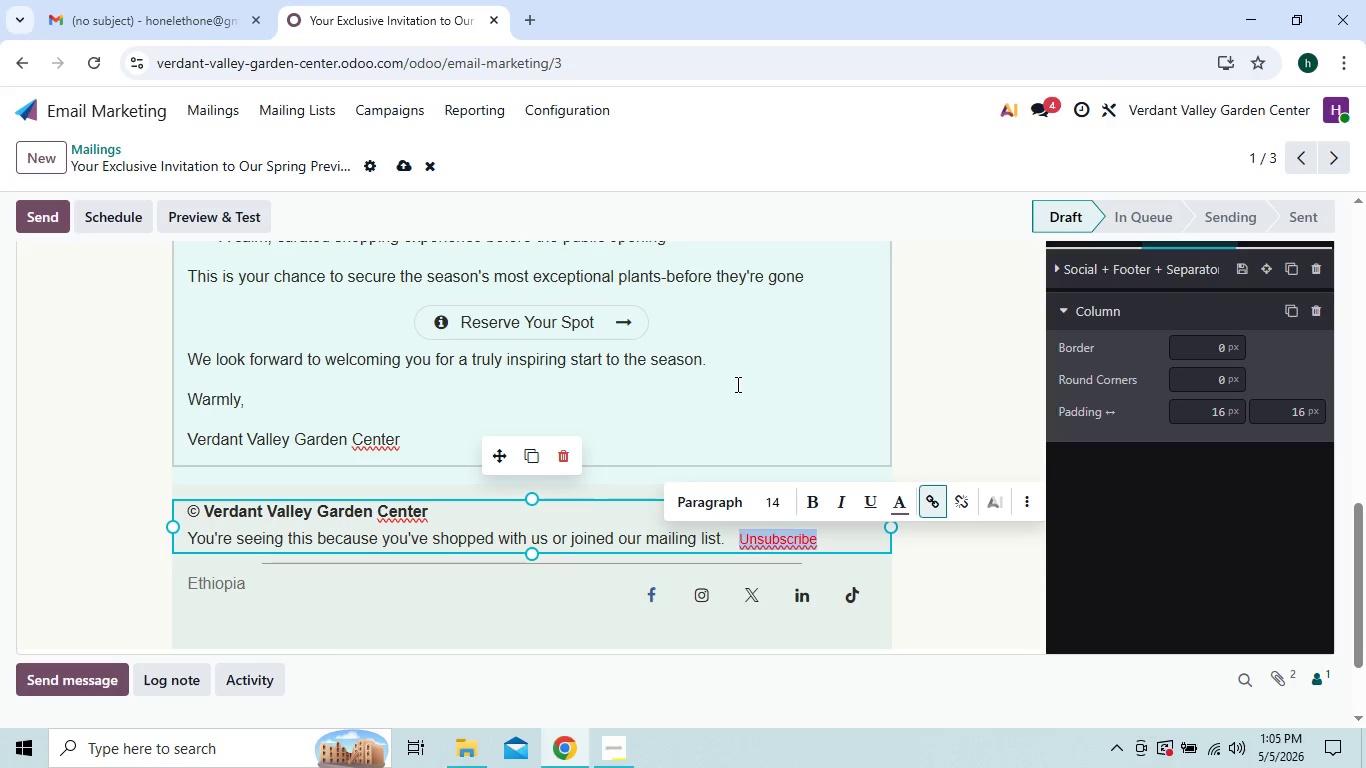 
left_click([736, 384])
 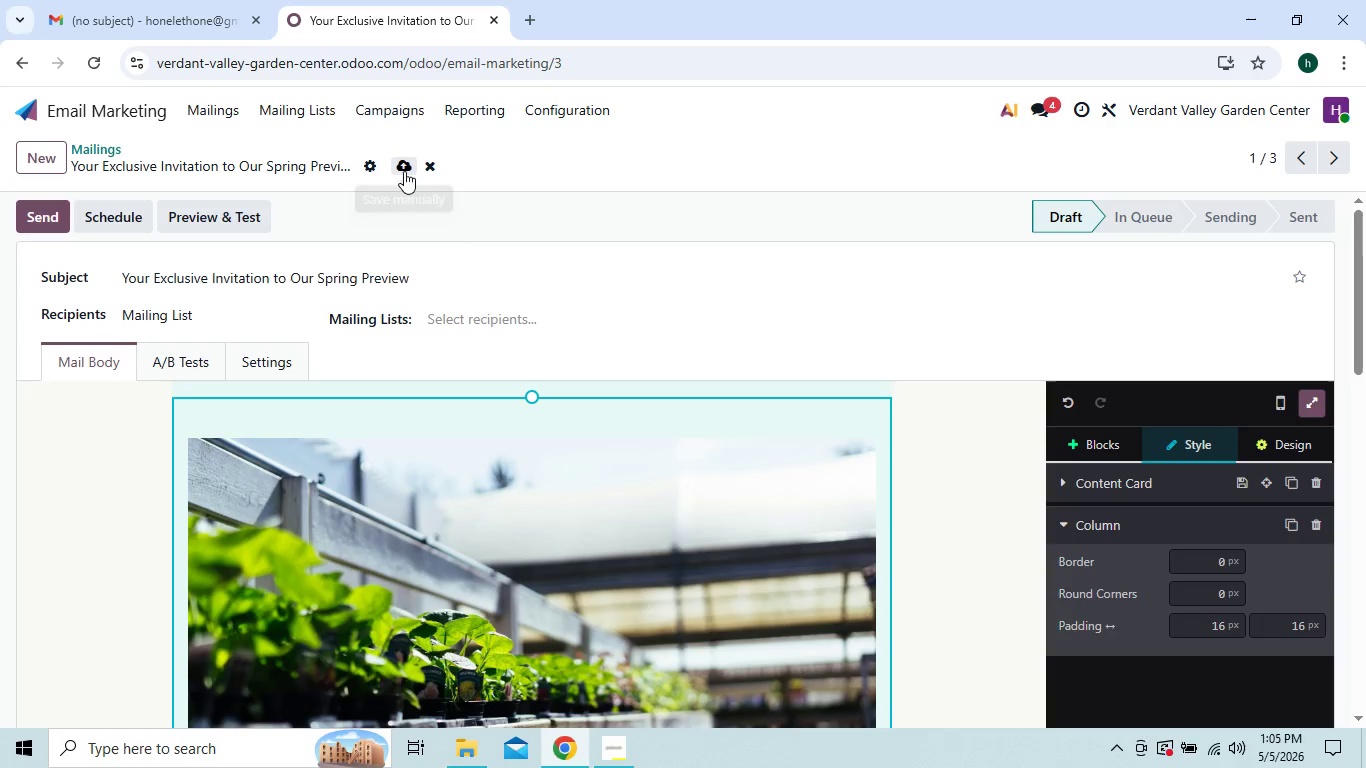 
wait(5.95)
 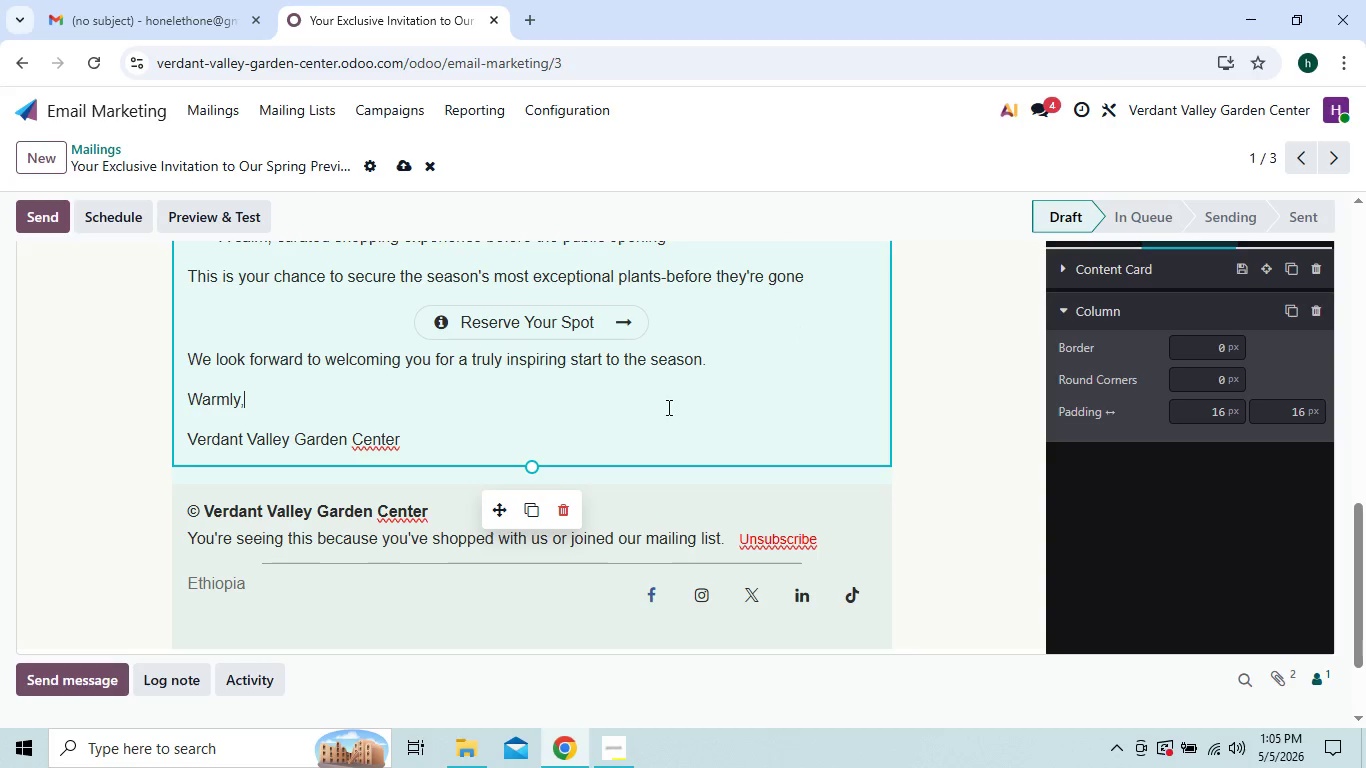 
left_click([404, 171])
 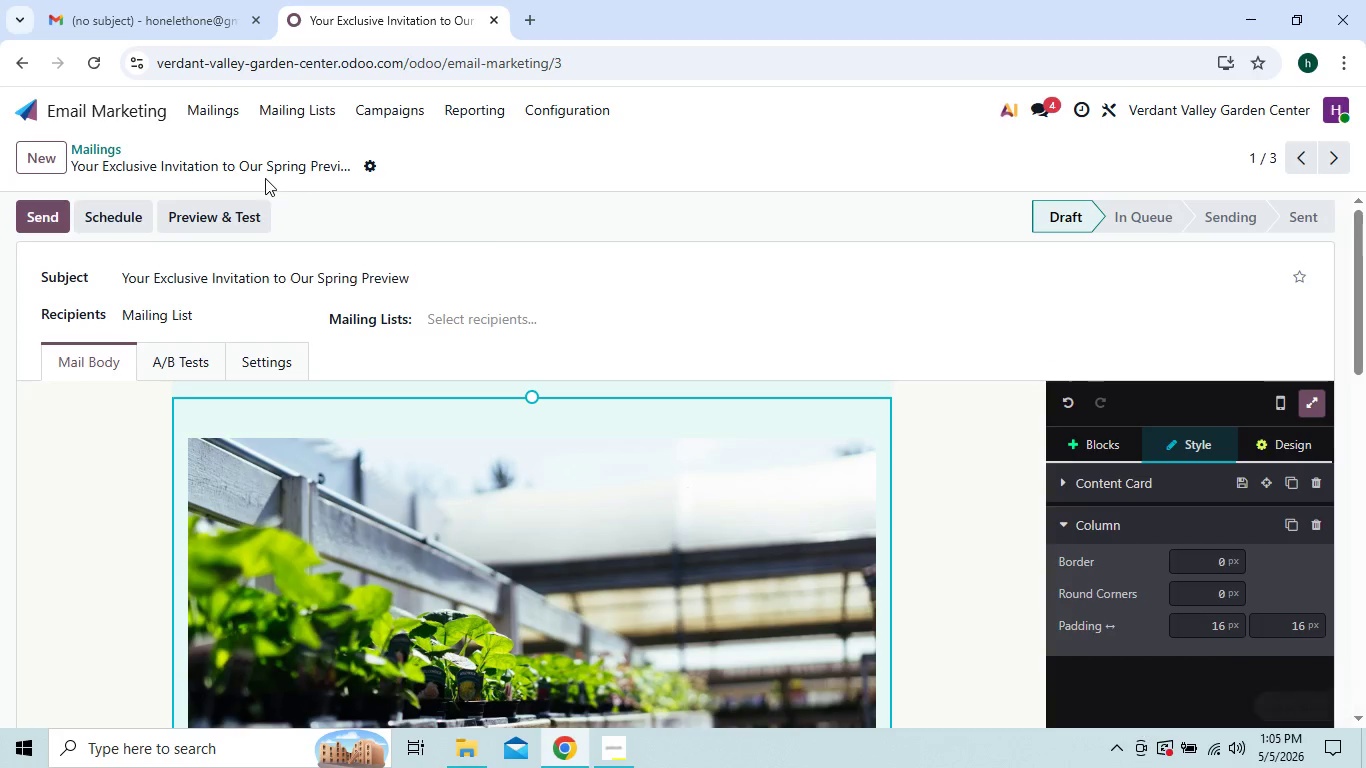 
left_click([223, 114])
 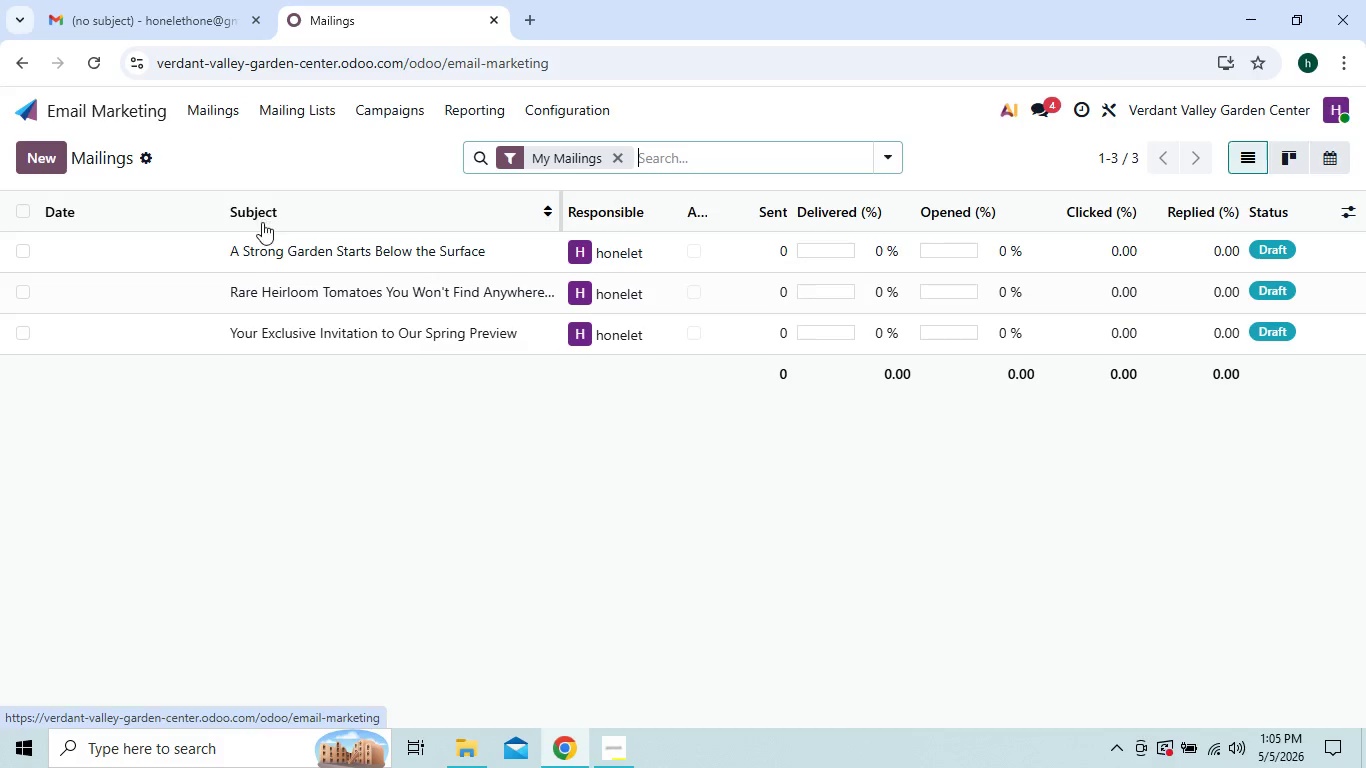 
mouse_move([277, 253])
 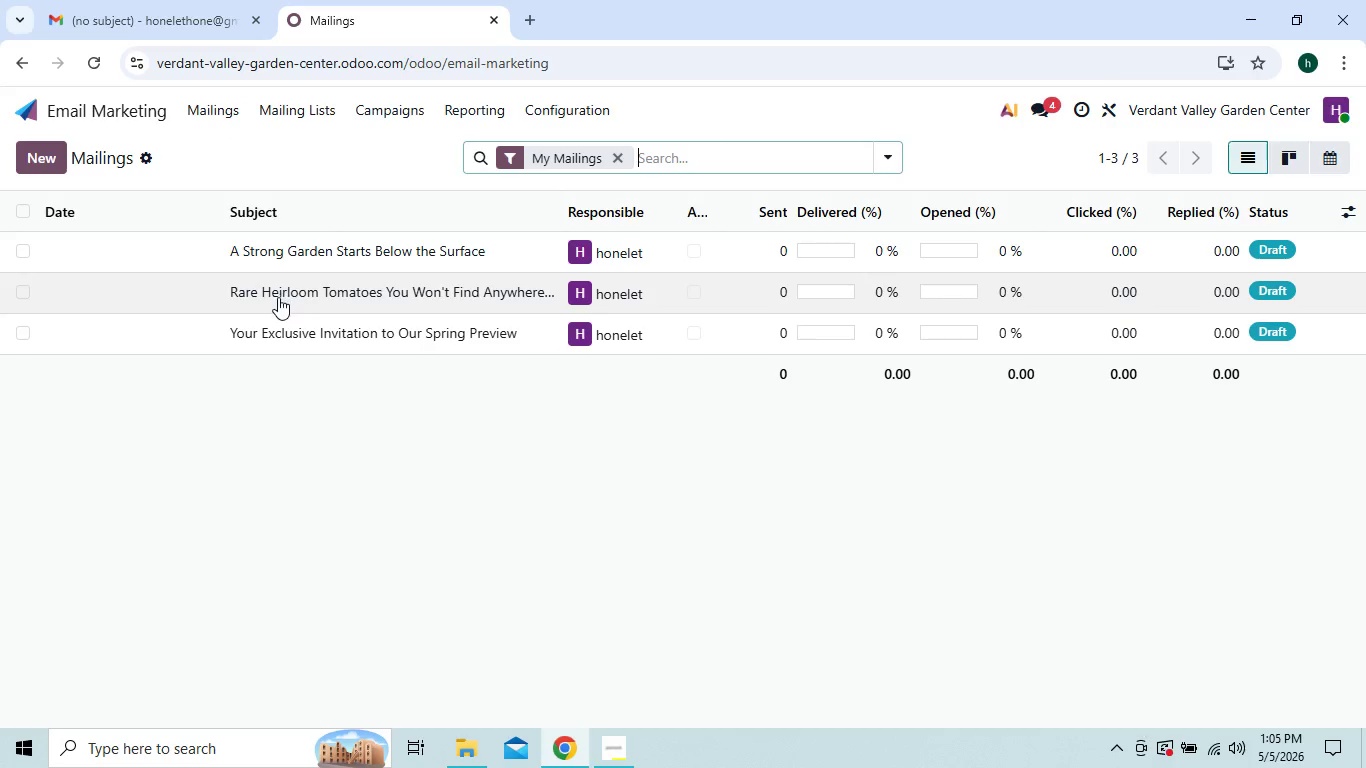 
left_click([278, 297])
 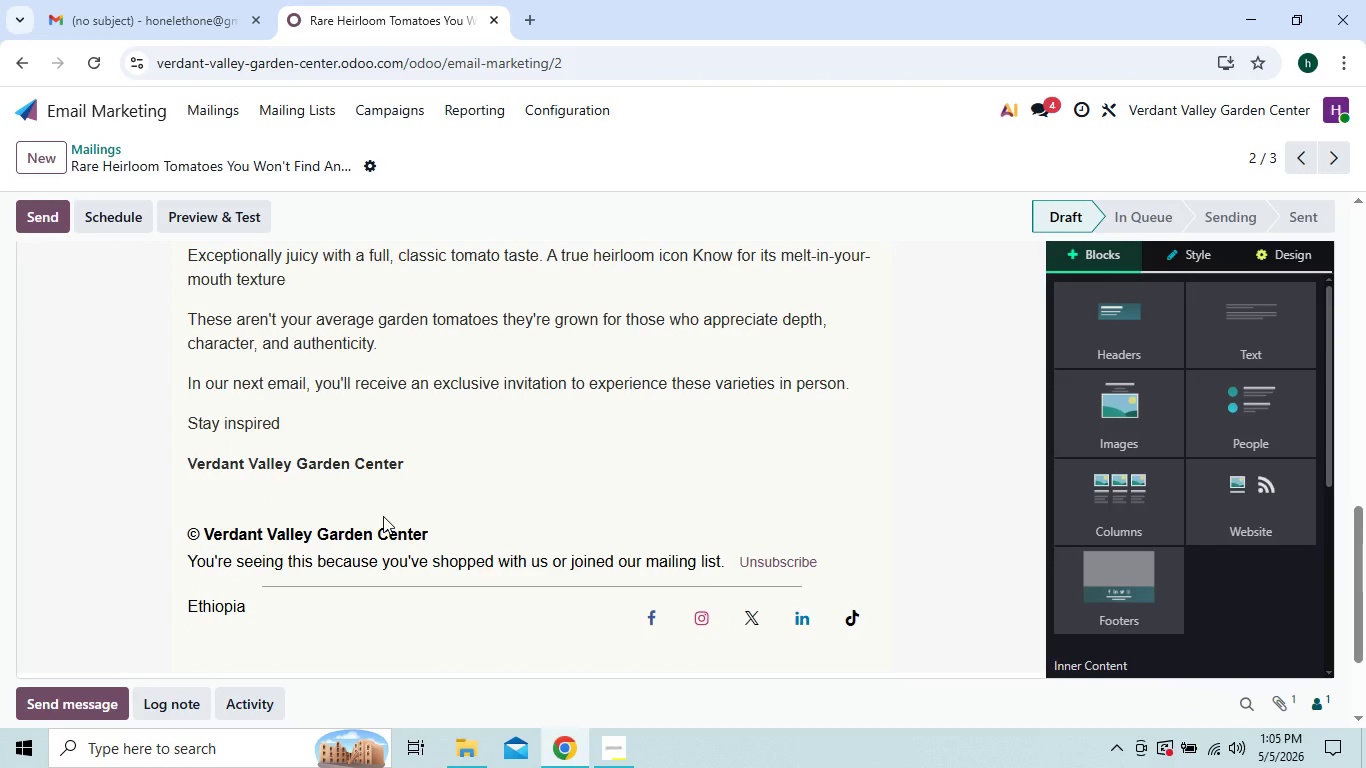 
wait(12.03)
 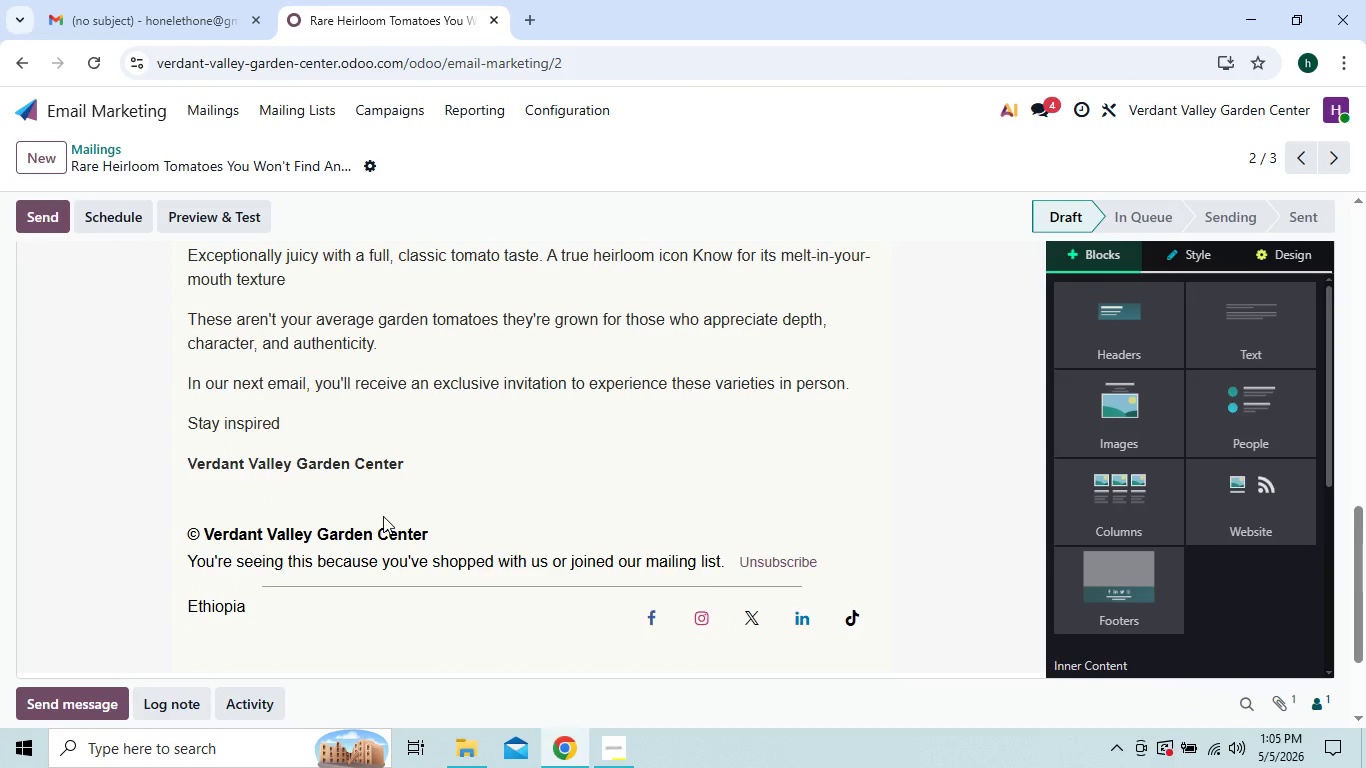 
left_click([863, 561])
 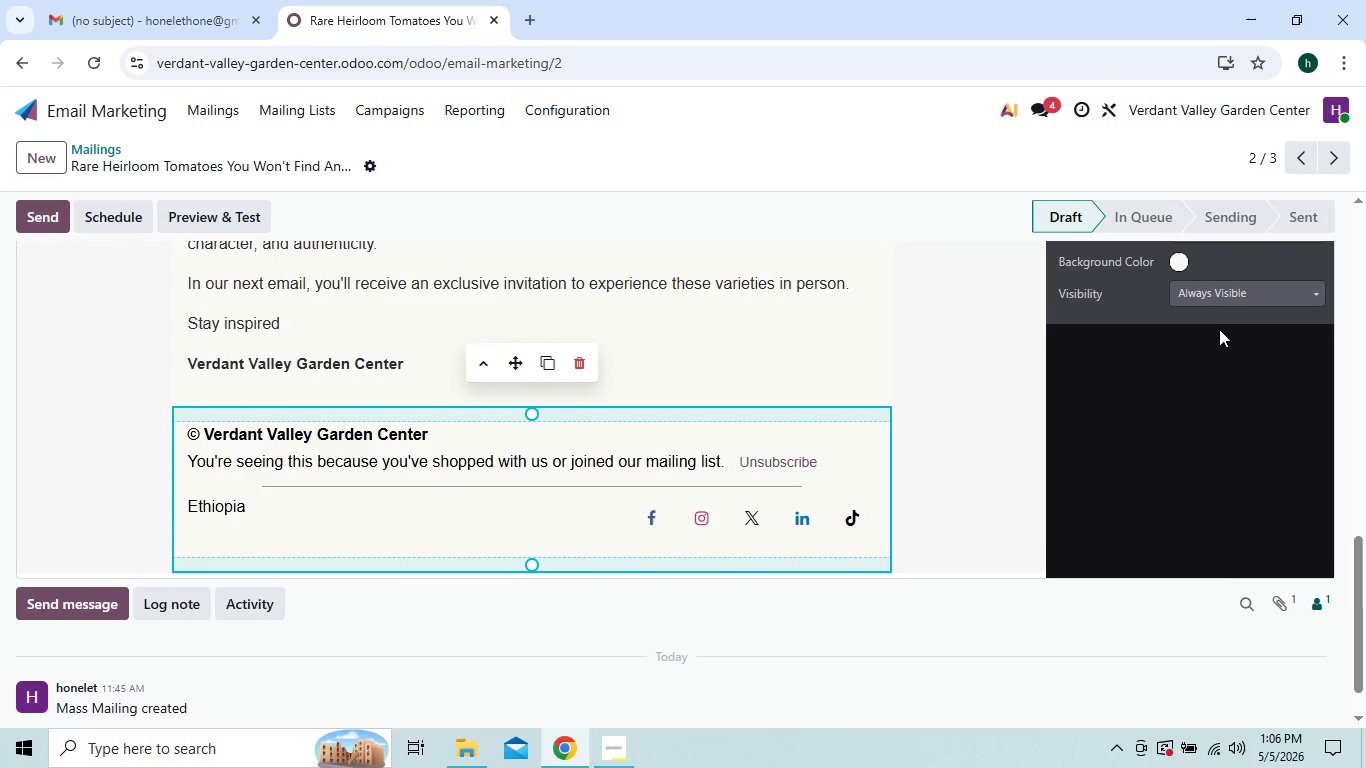 
wait(5.7)
 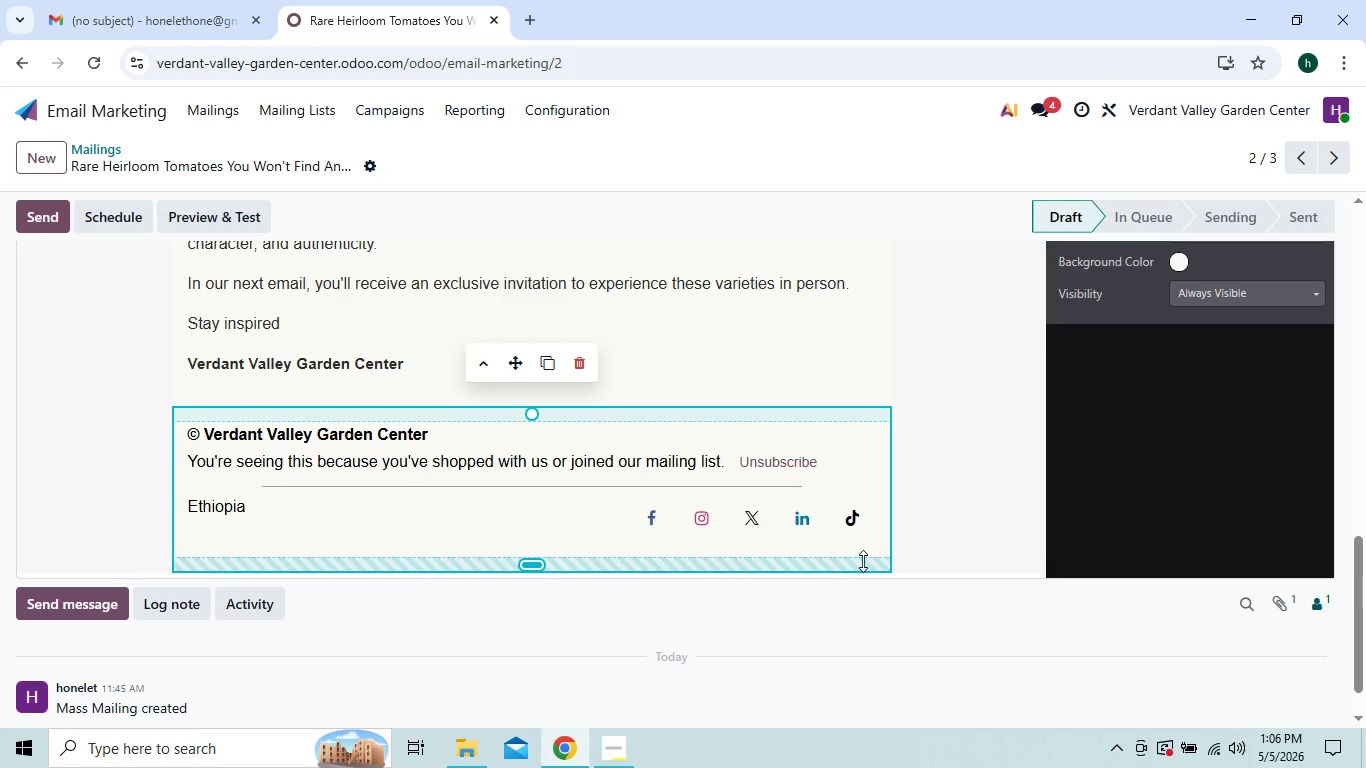 
left_click([1279, 263])
 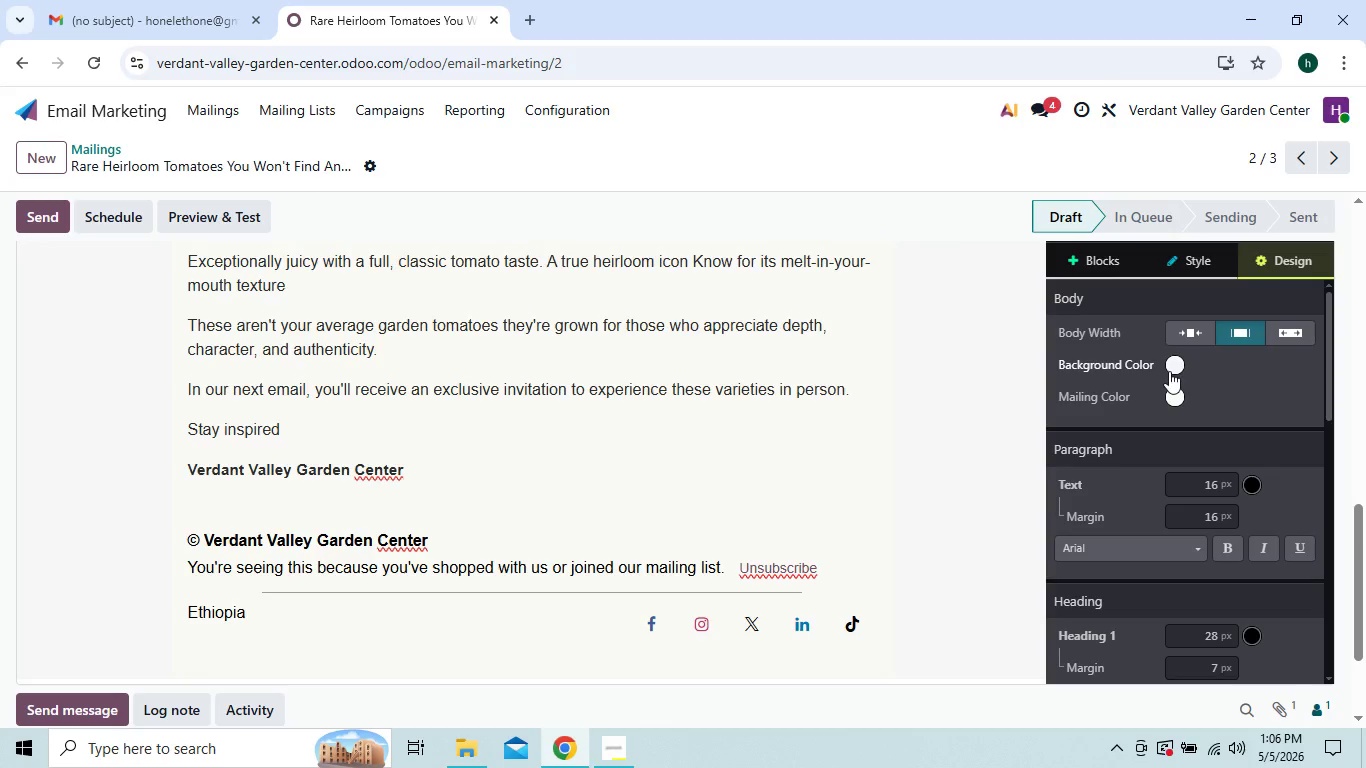 
wait(5.08)
 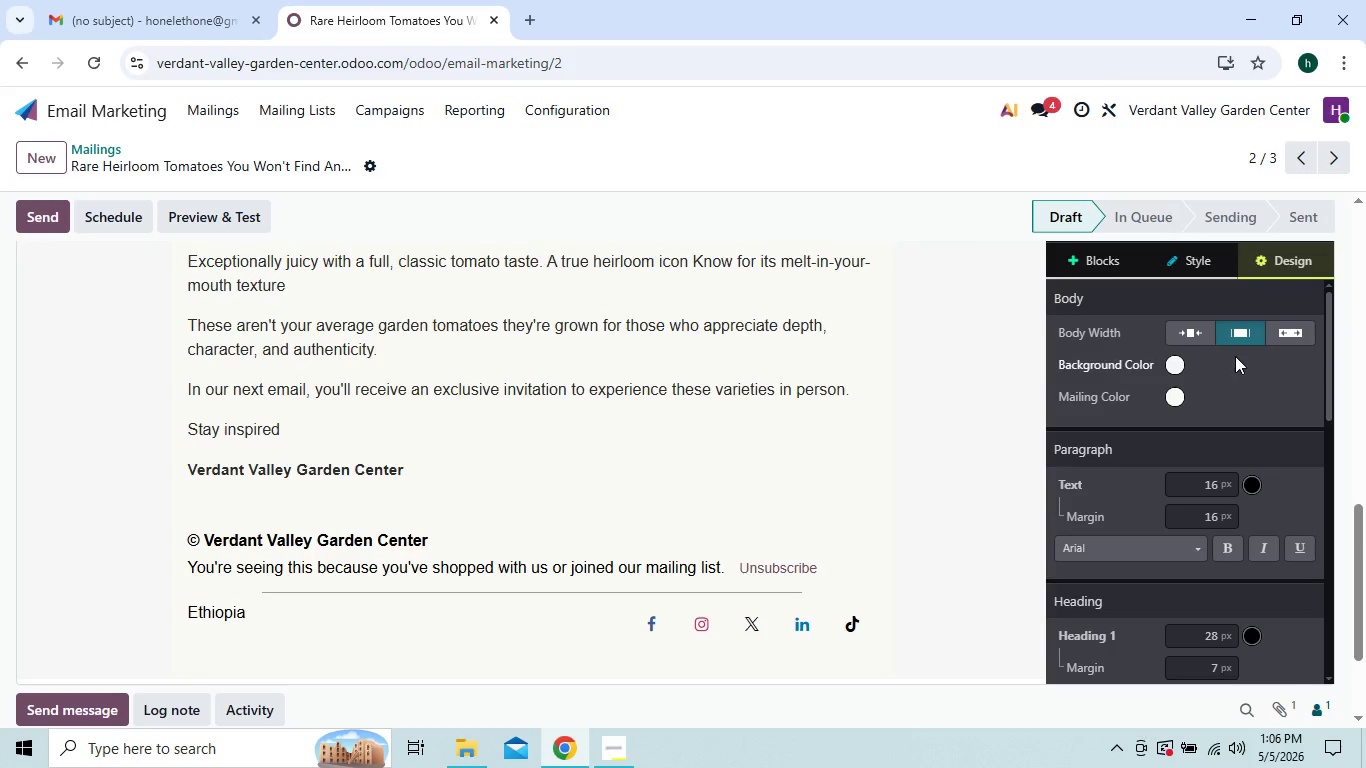 
left_click([1169, 369])
 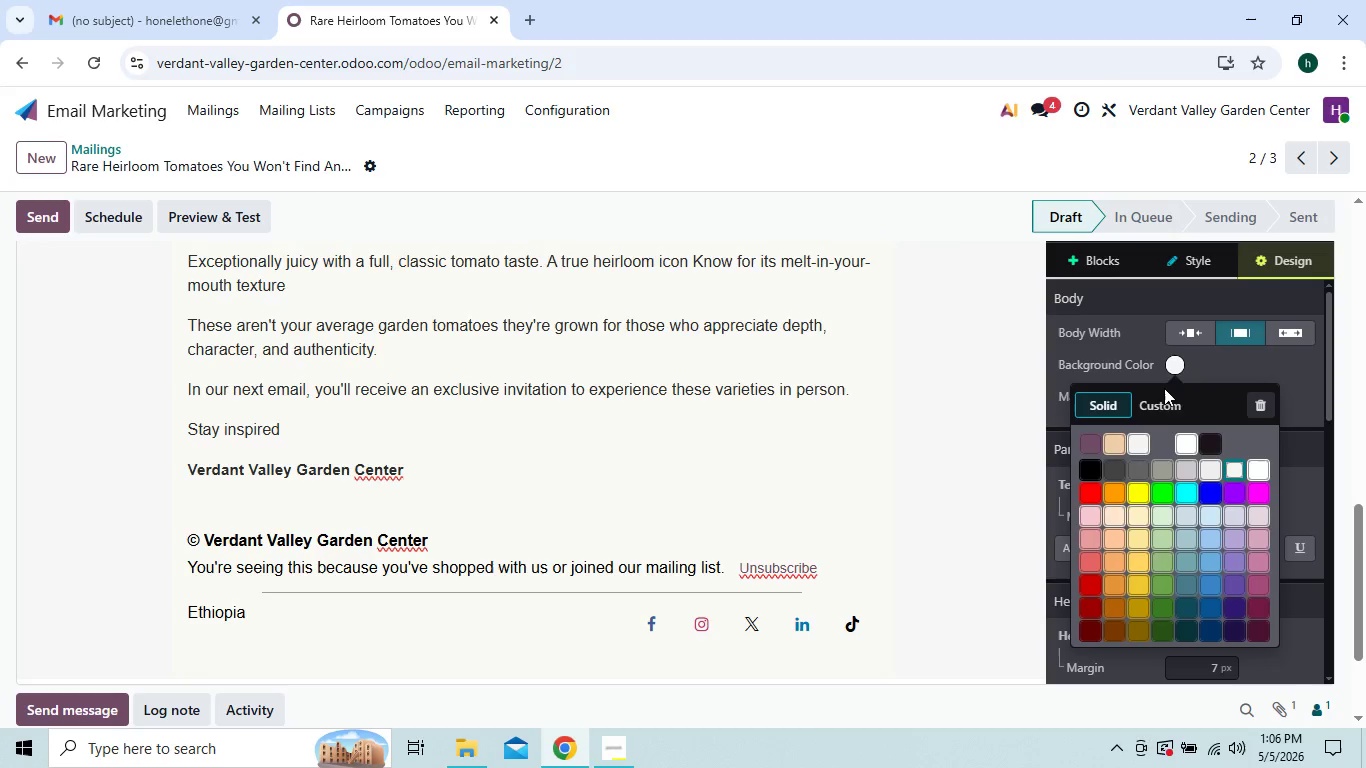 
left_click([1161, 398])
 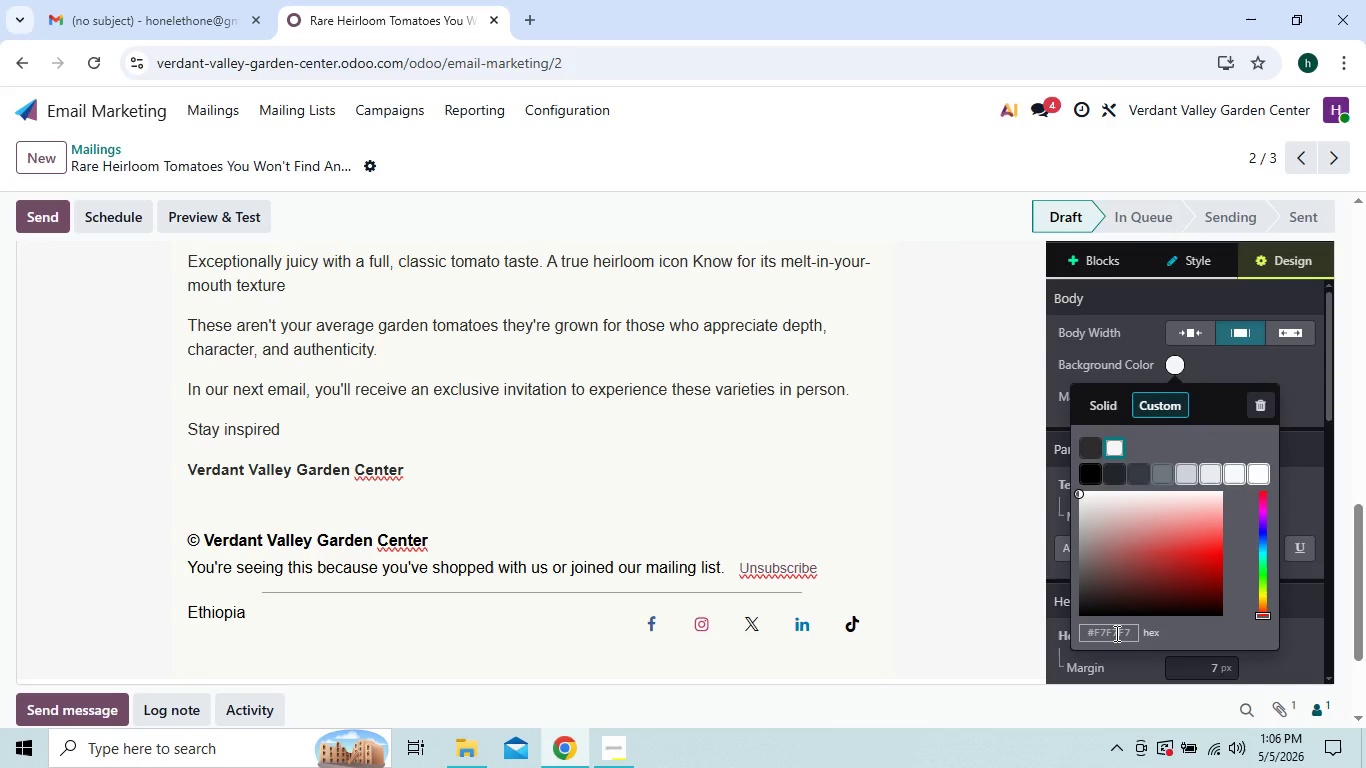 
left_click([1115, 633])
 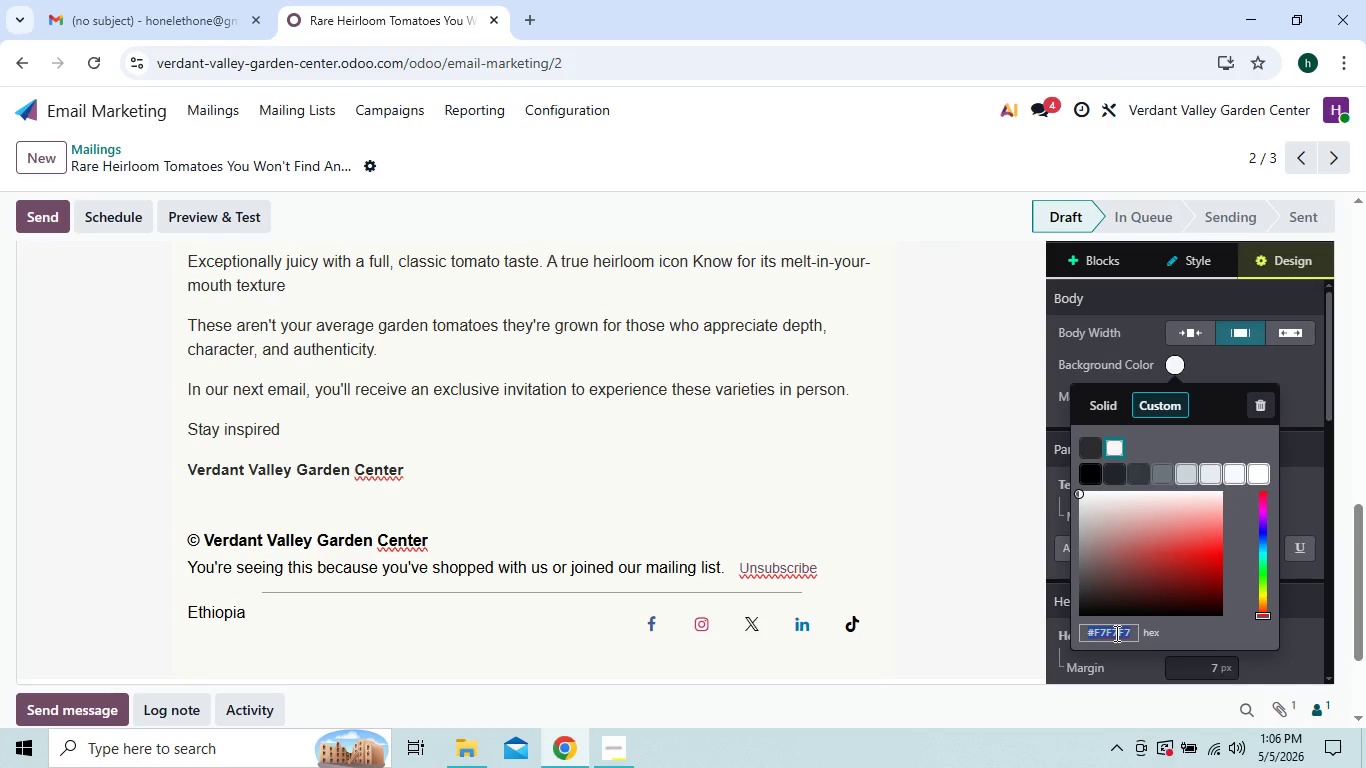 
type(faf9)
 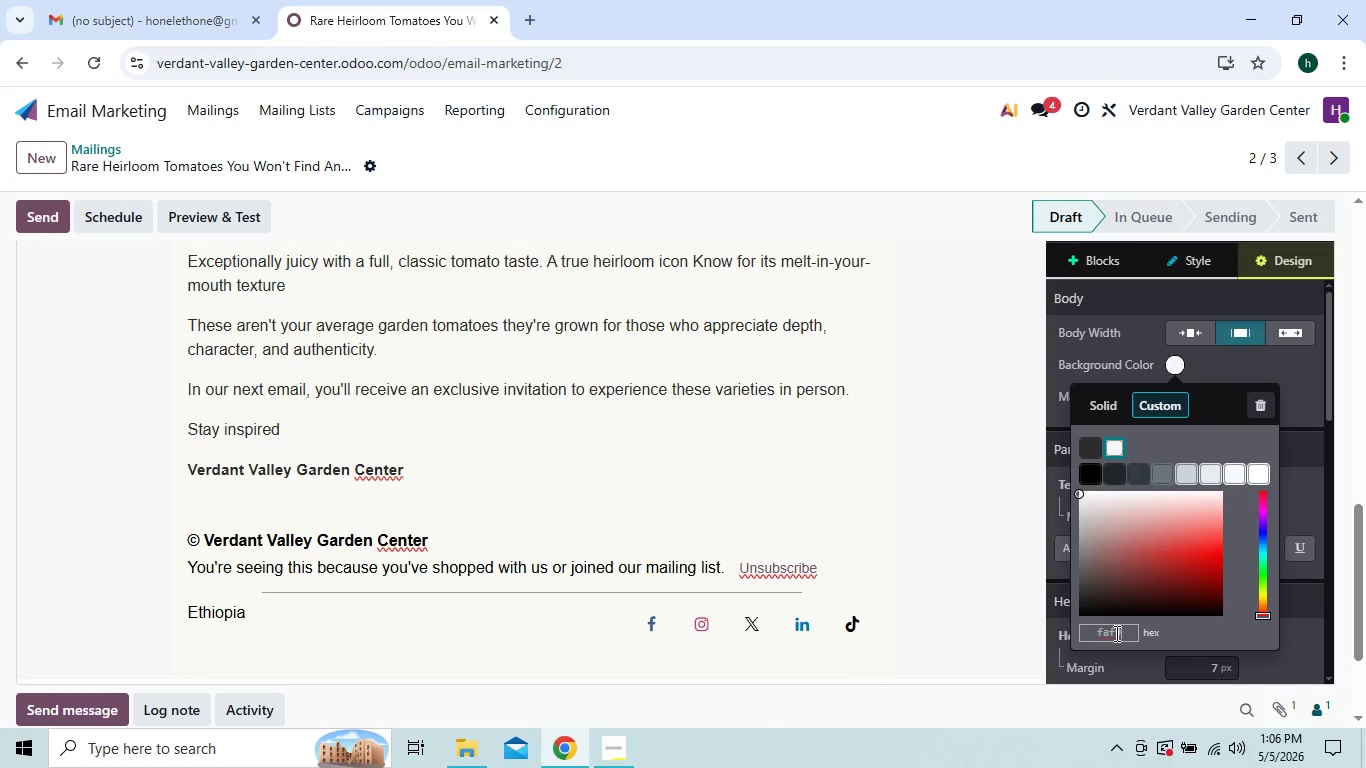 
type(f6)
 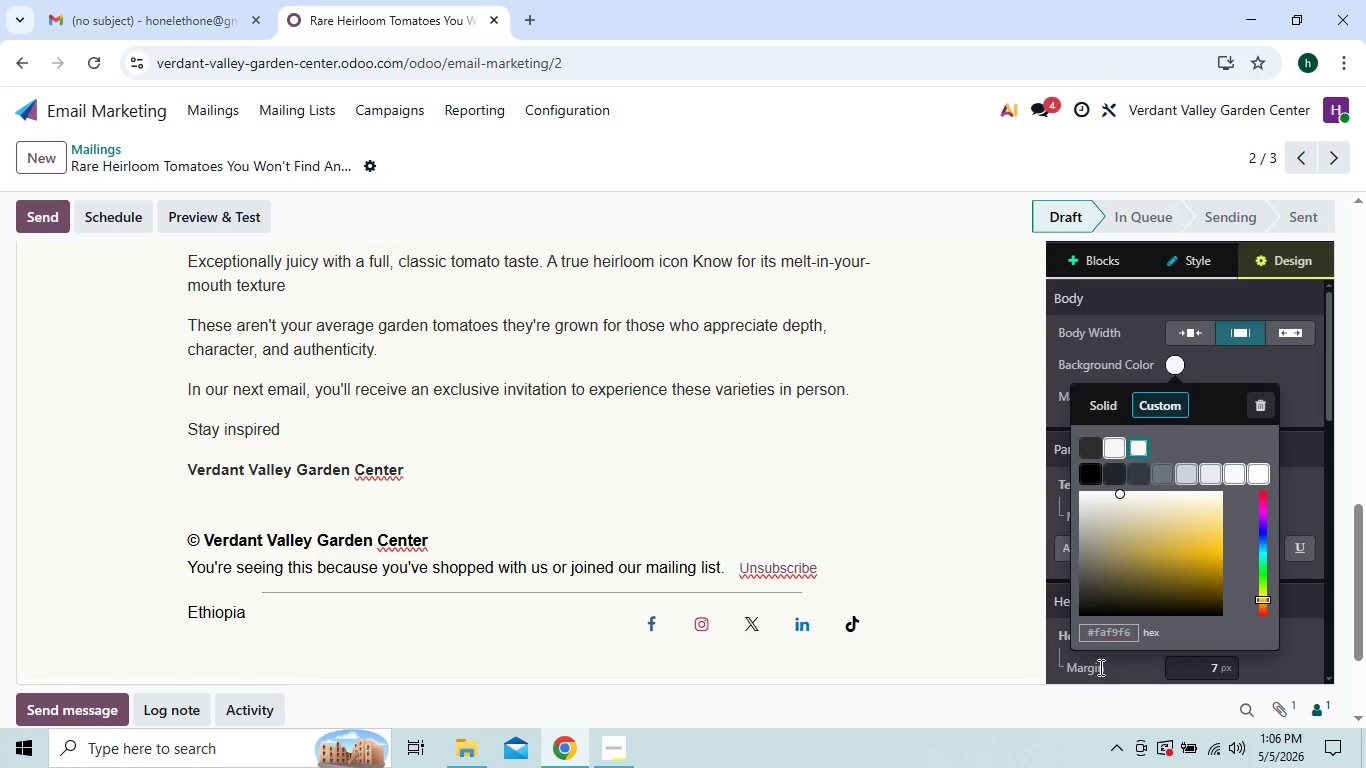 
left_click([995, 647])
 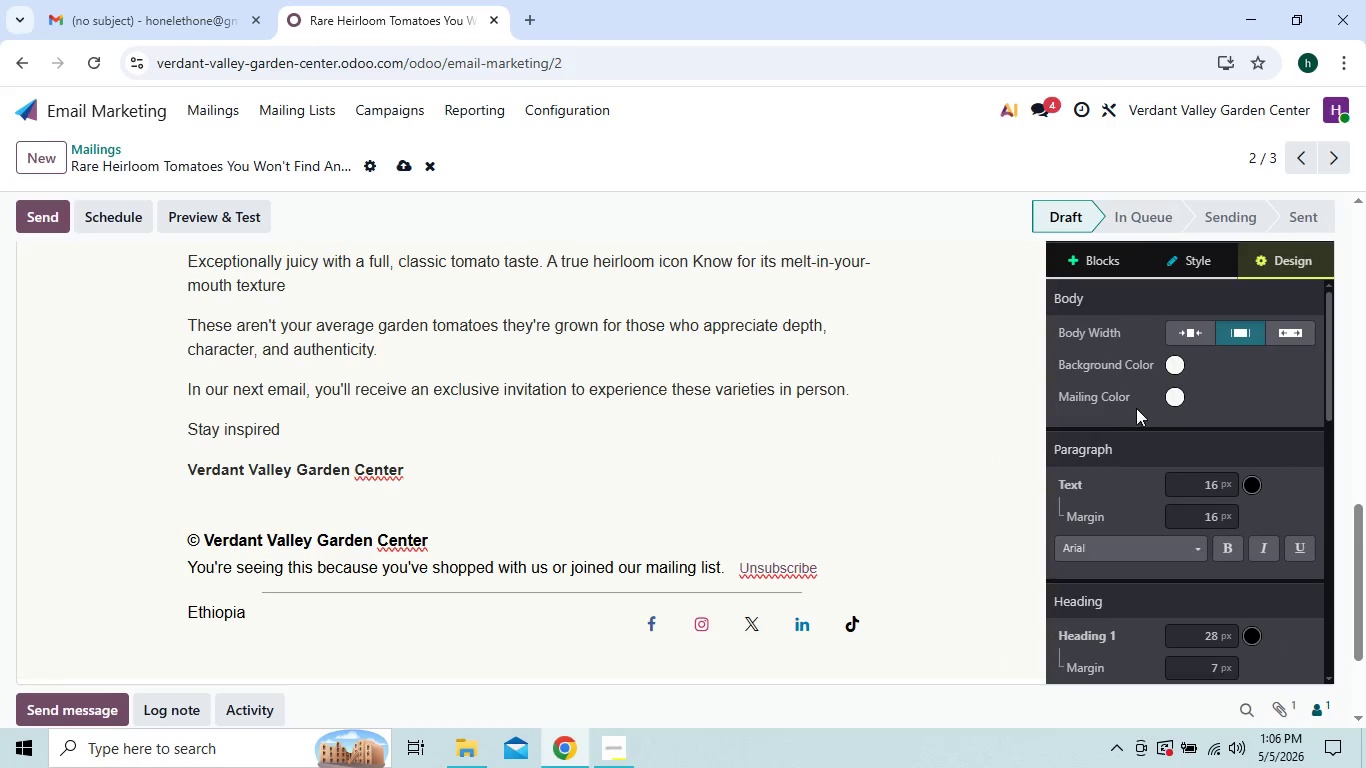 
wait(10.23)
 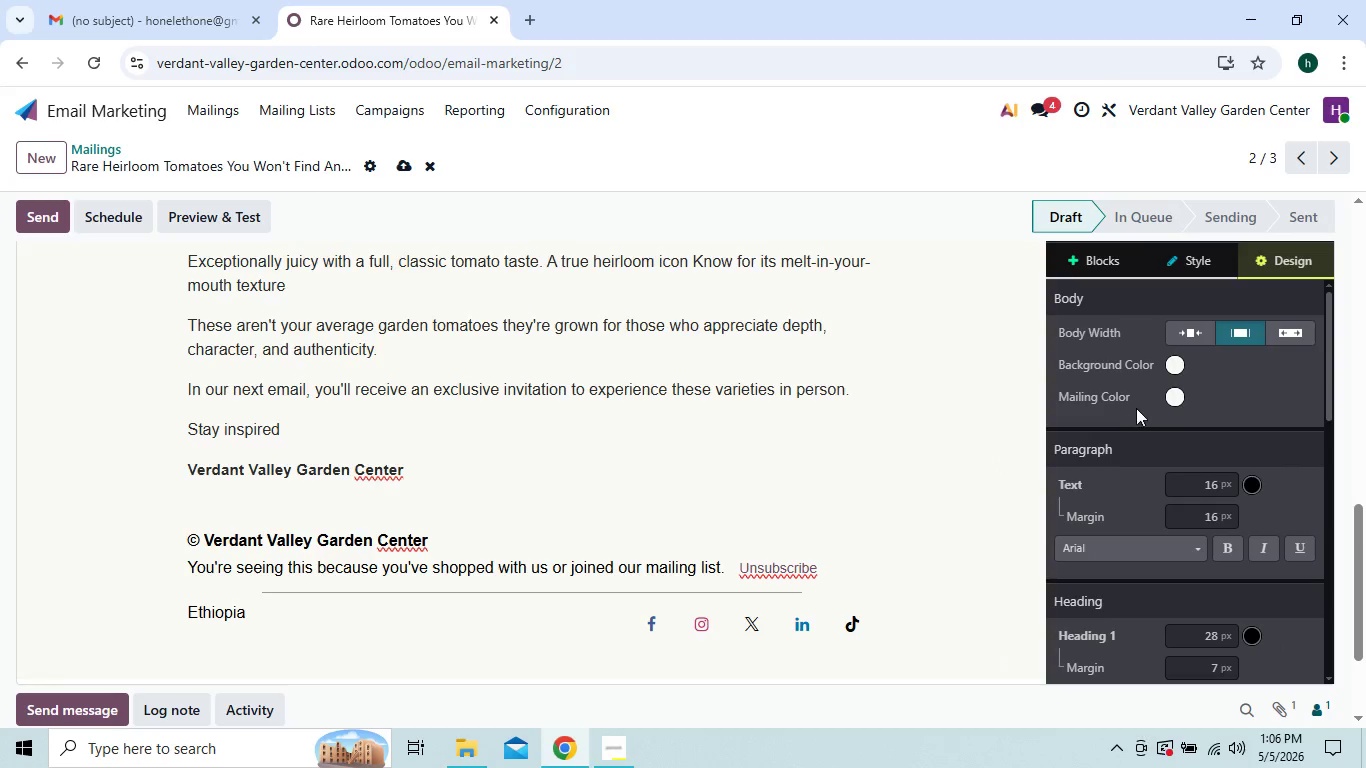 
left_click([869, 669])
 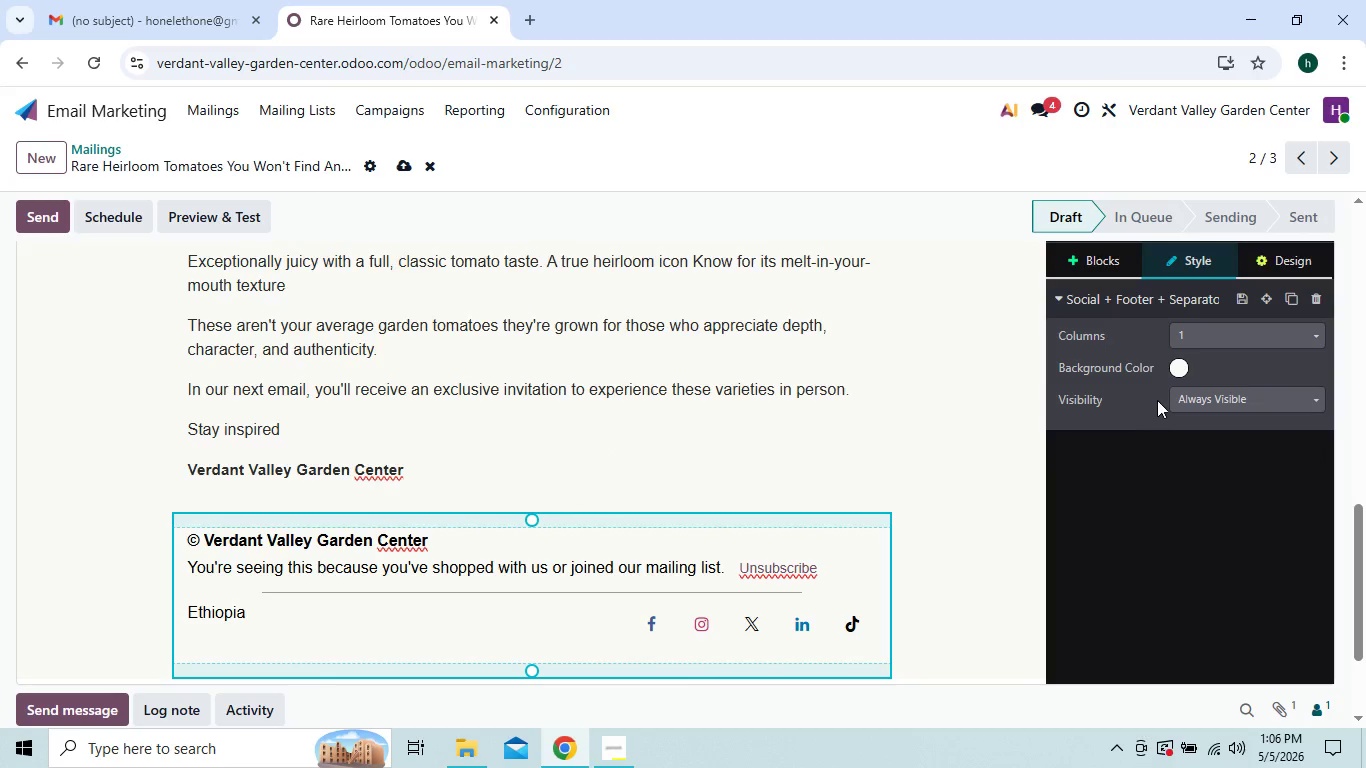 
left_click([1182, 364])
 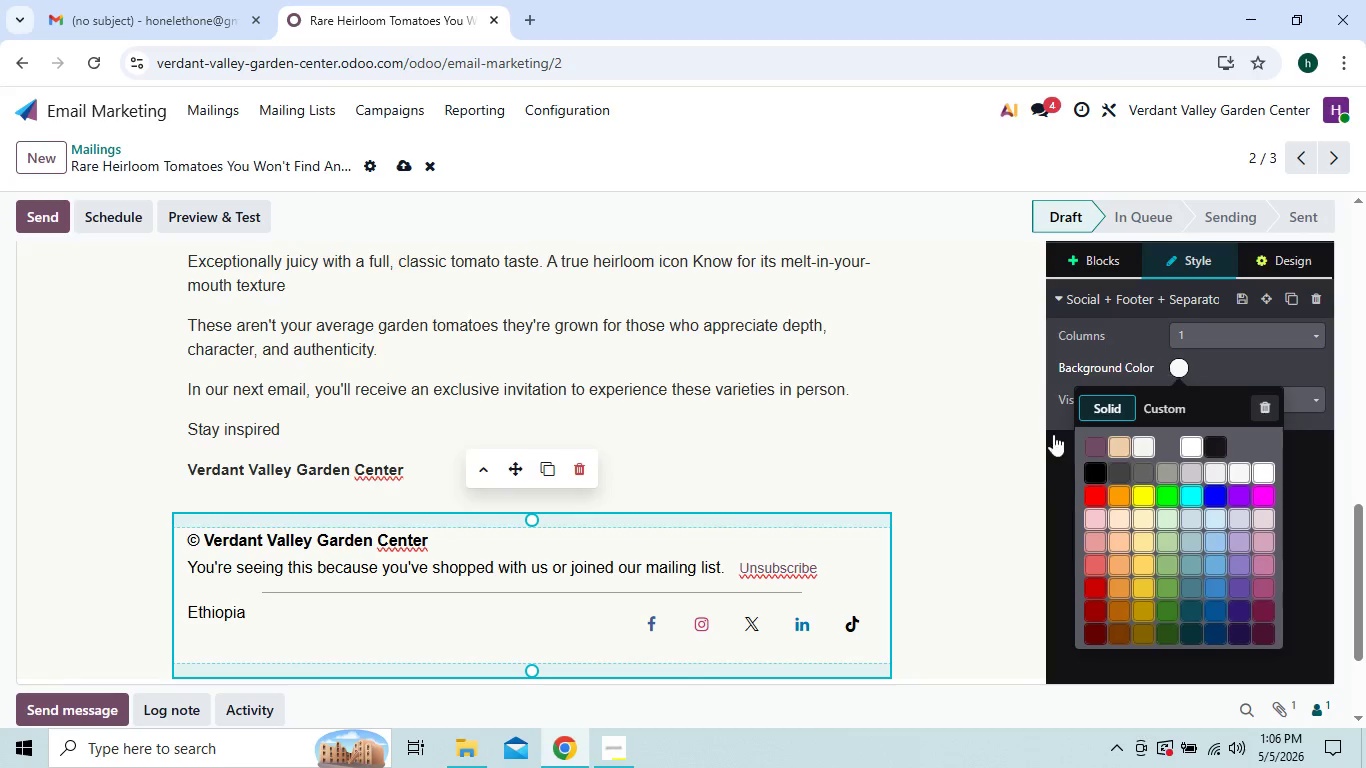 
key(Control+Z)
 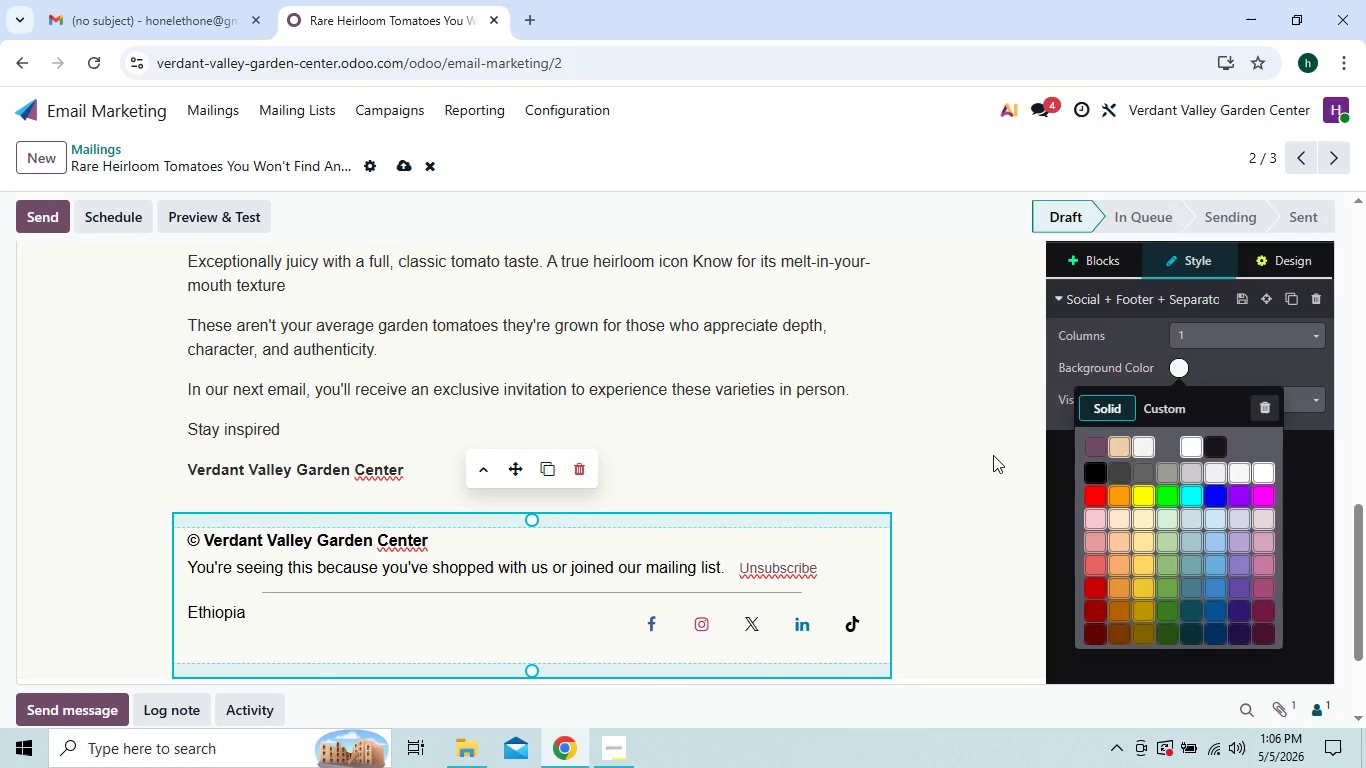 
key(Control+Z)
 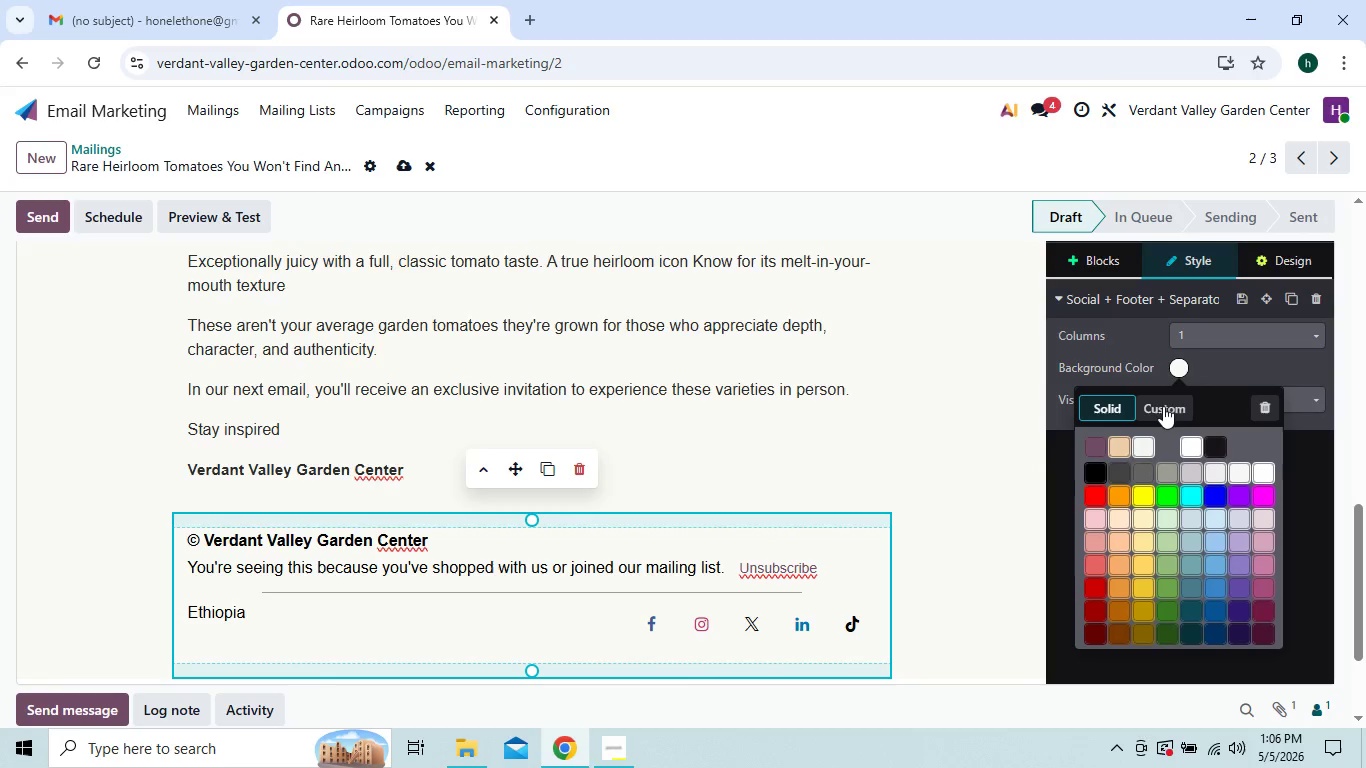 
left_click([1167, 409])
 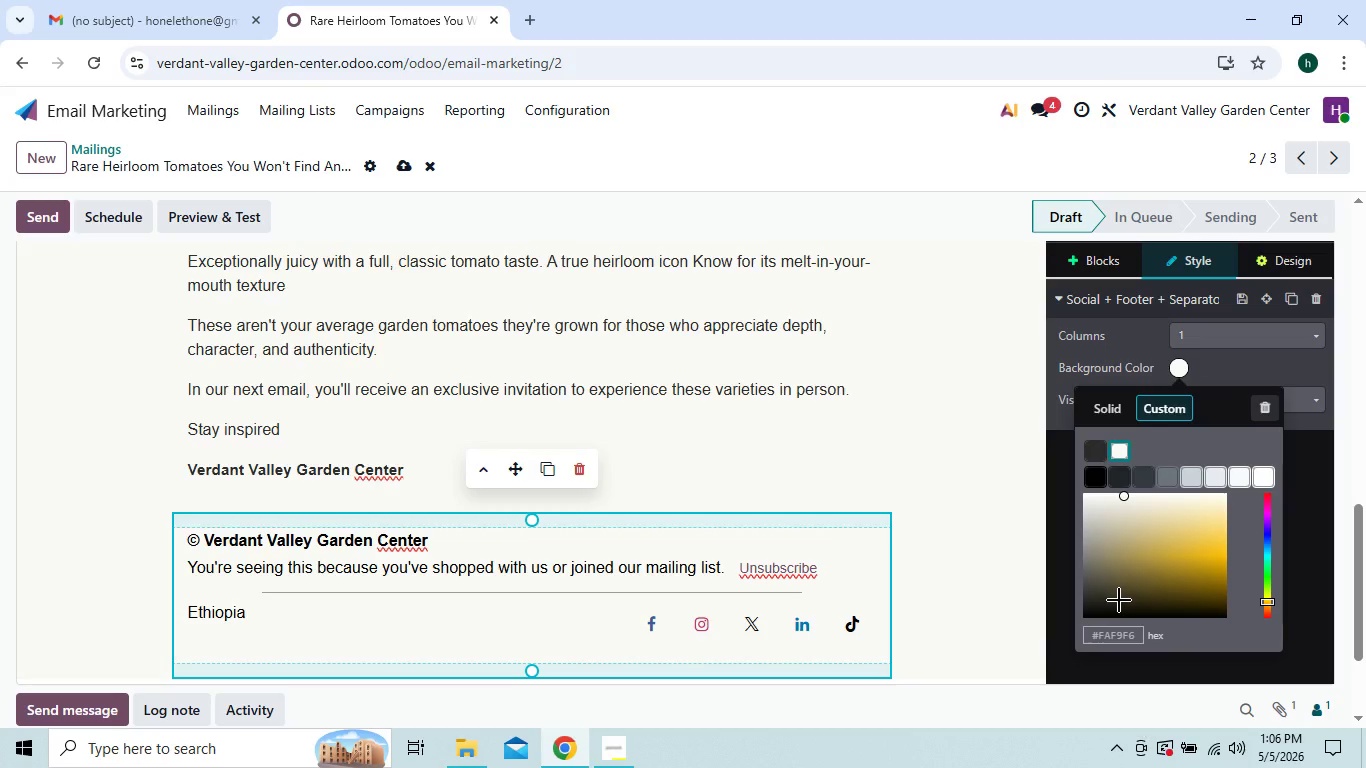 
wait(6.22)
 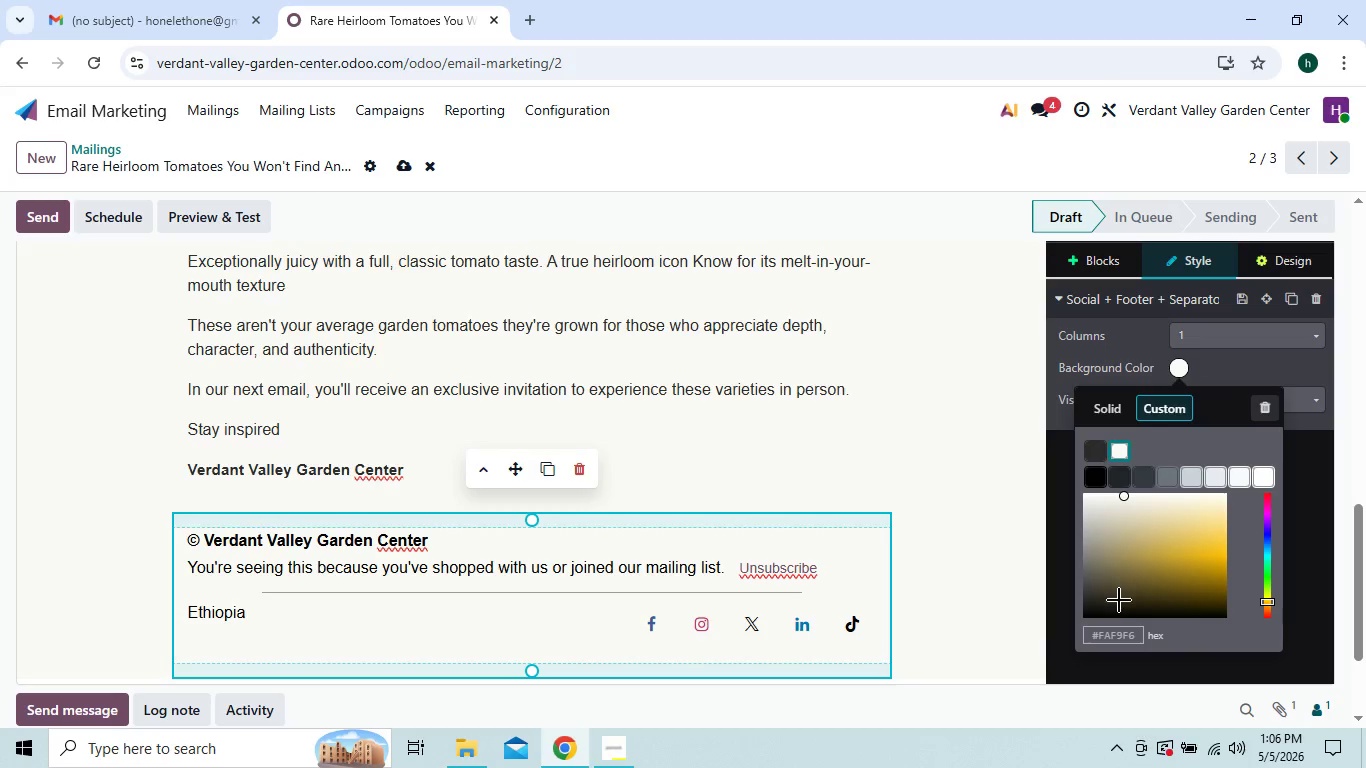 
left_click([977, 597])
 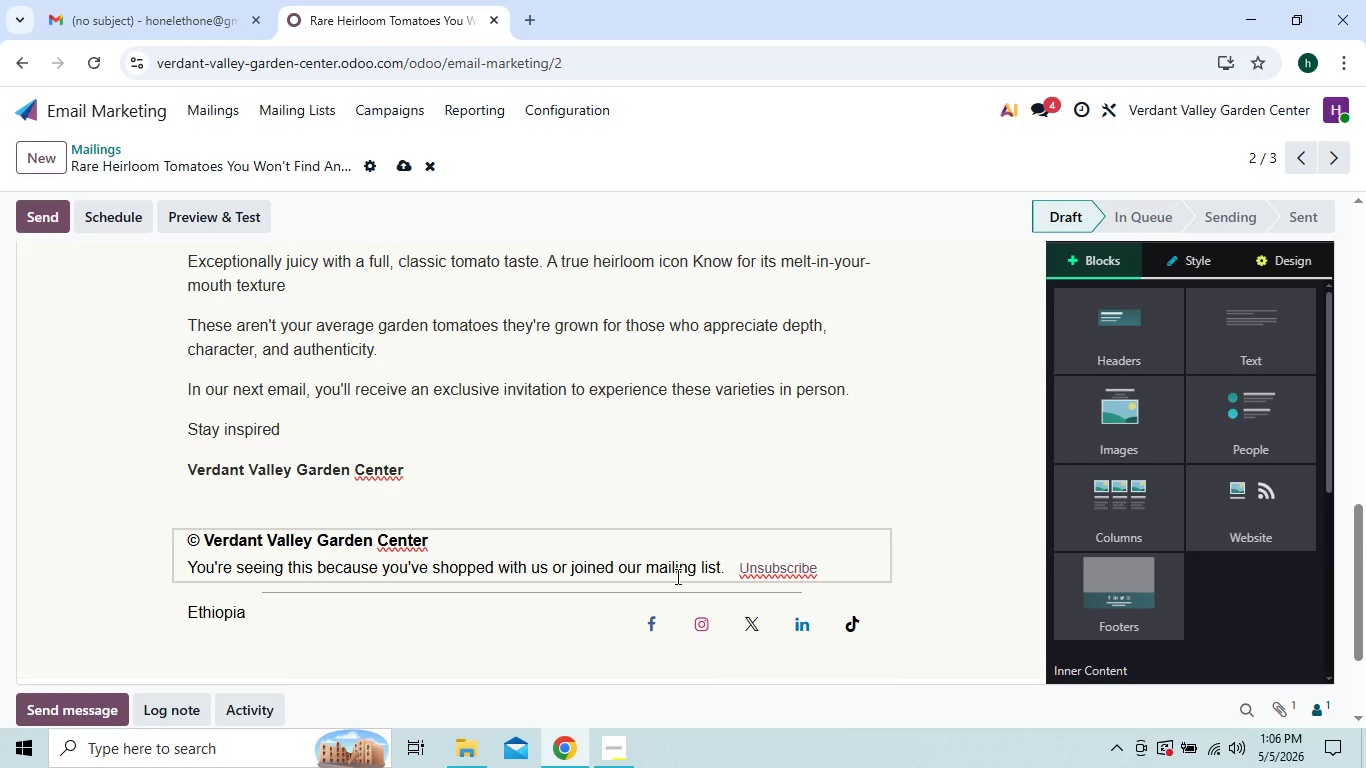 
wait(8.08)
 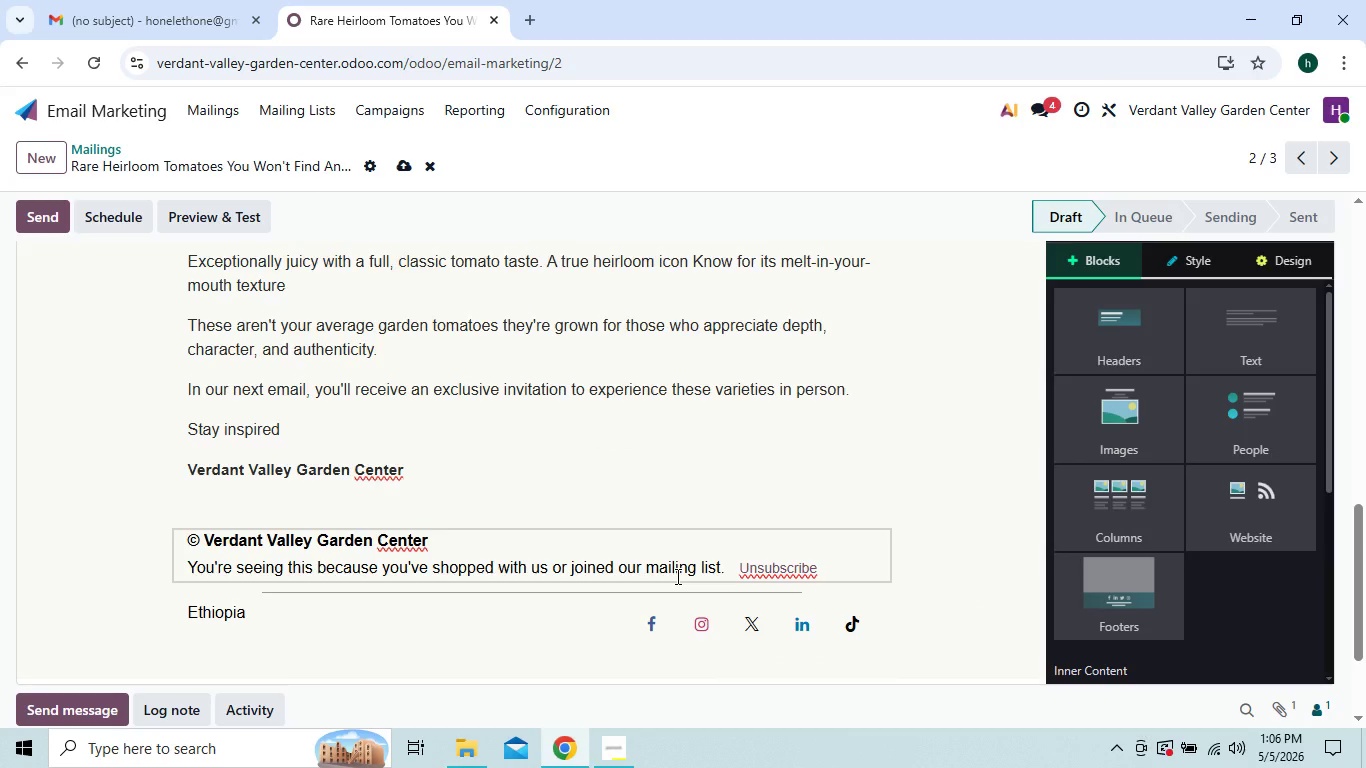 
left_click([188, 536])
 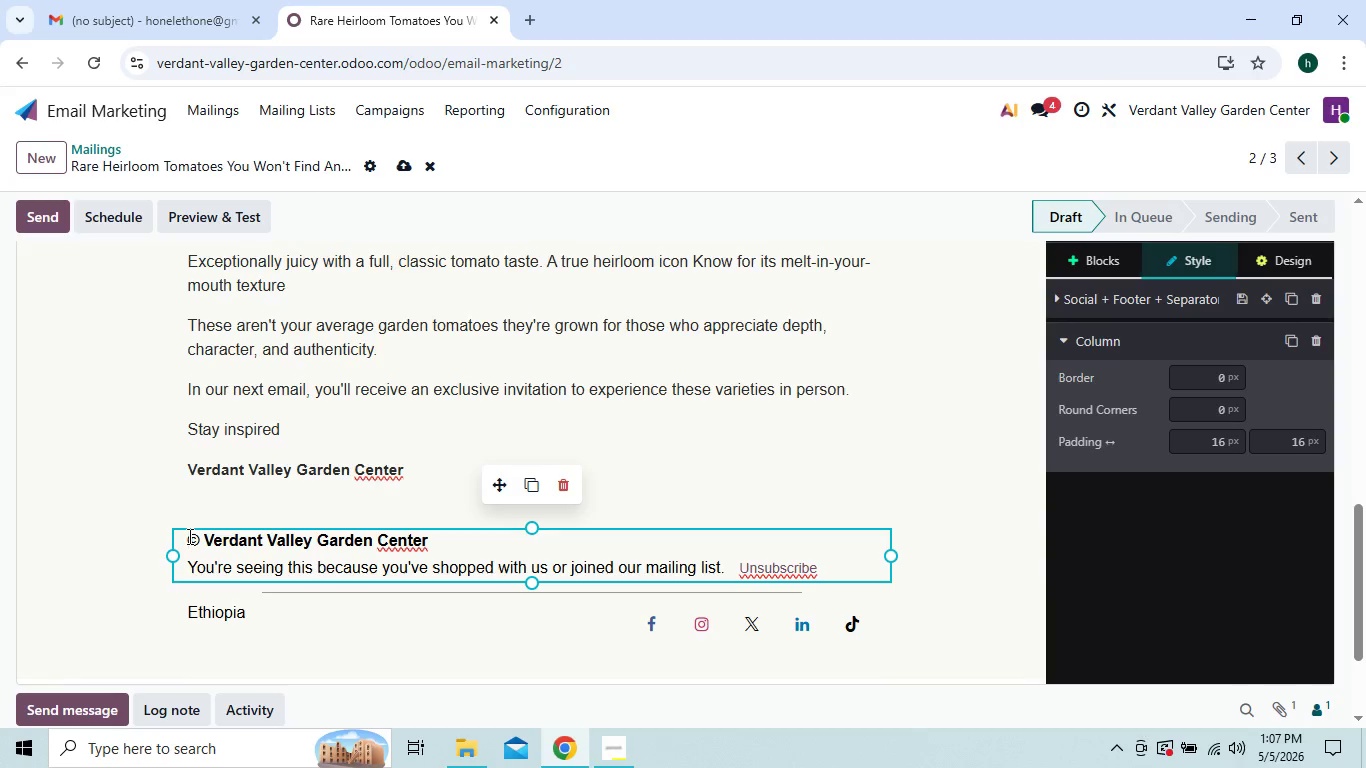 
left_click_drag(start_coordinate=[188, 536], to_coordinate=[318, 558])
 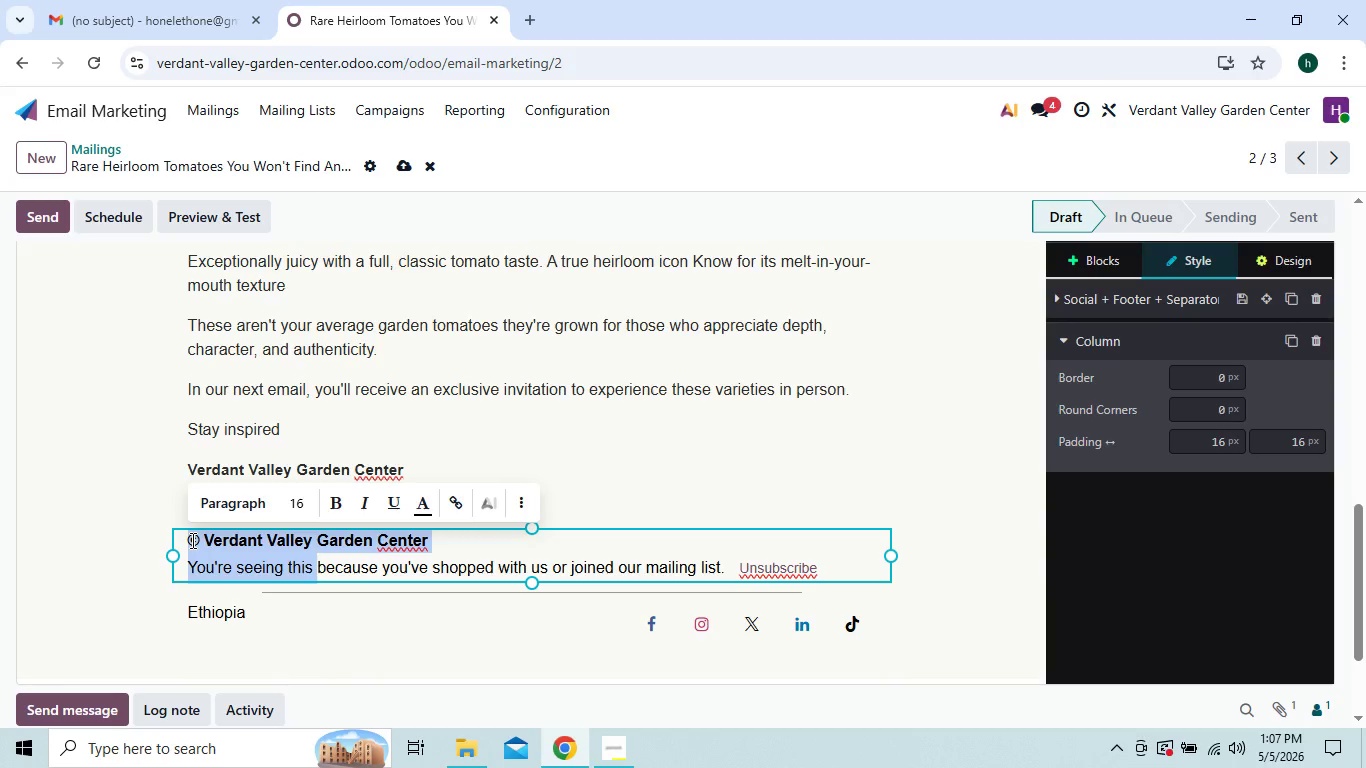 
left_click([208, 547])
 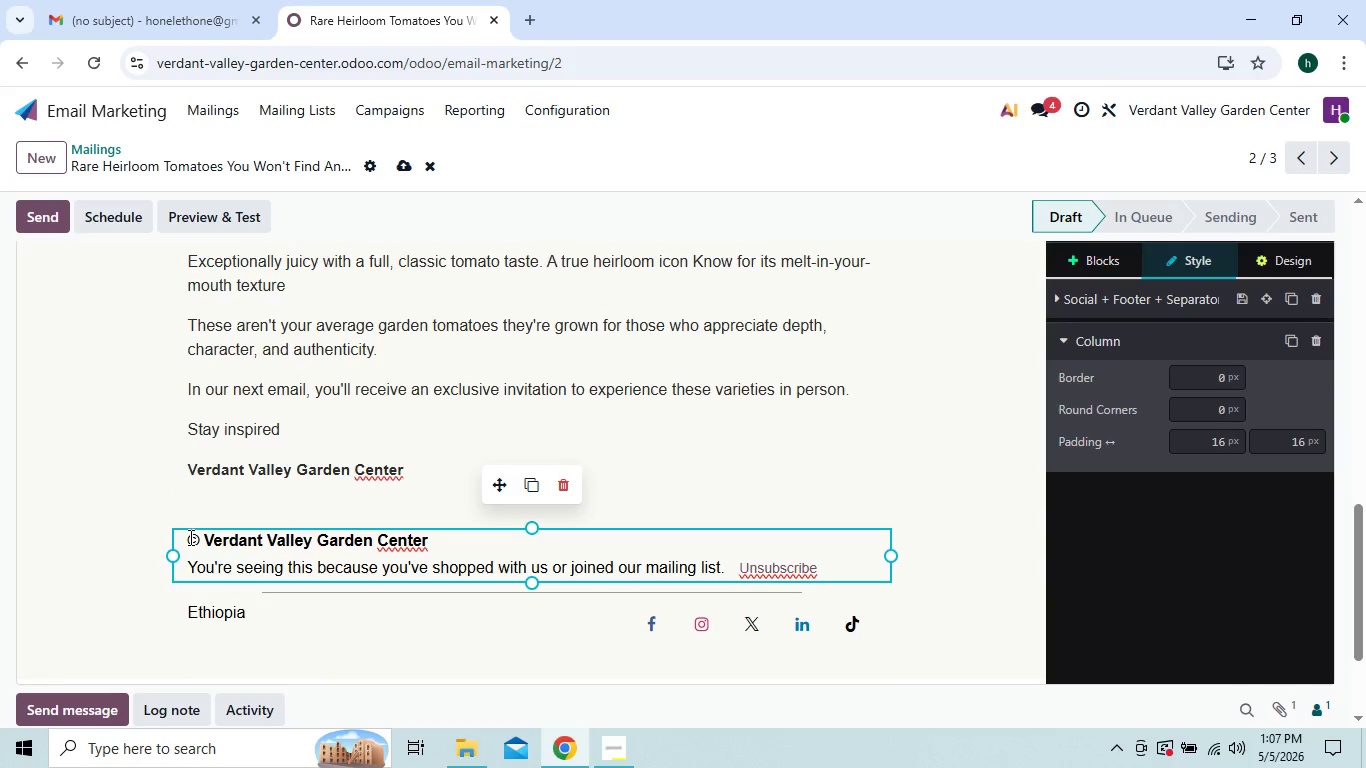 
left_click_drag(start_coordinate=[189, 537], to_coordinate=[728, 567])
 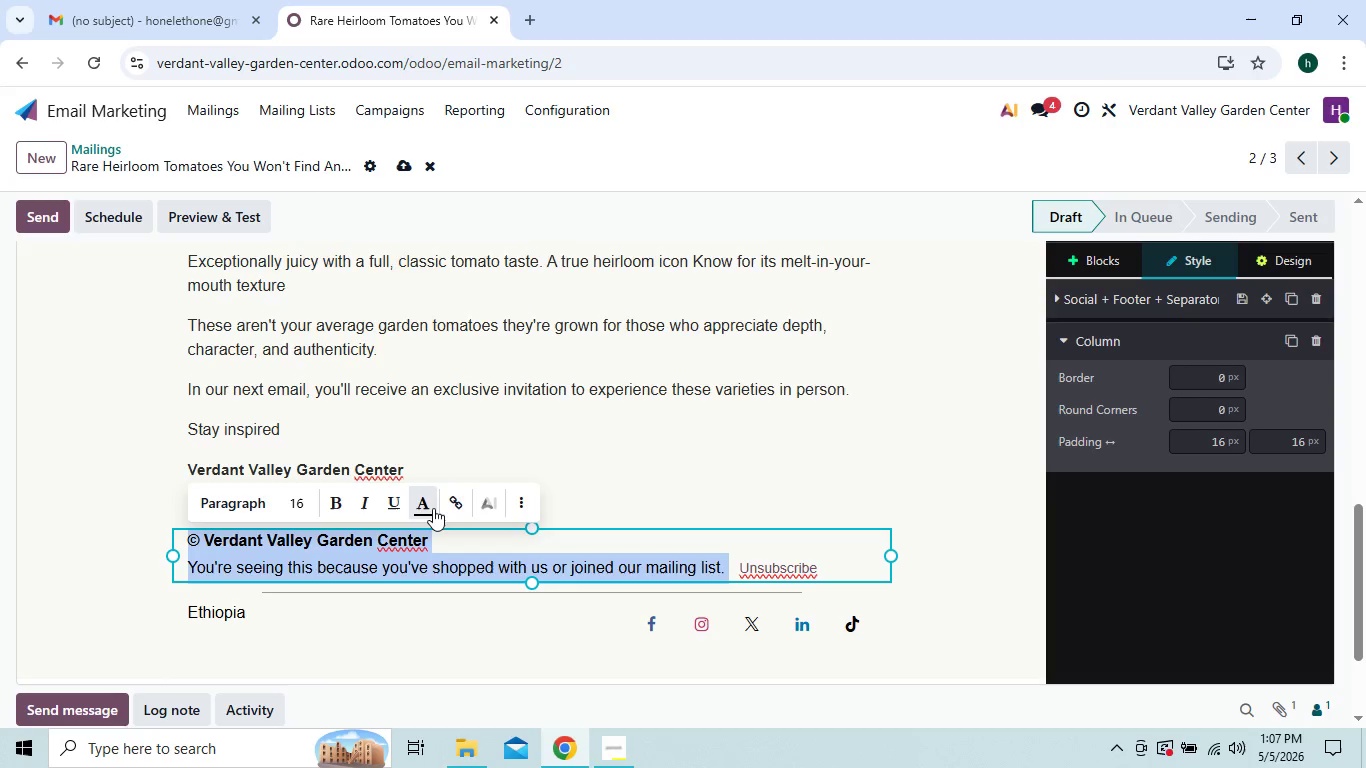 
left_click([429, 508])
 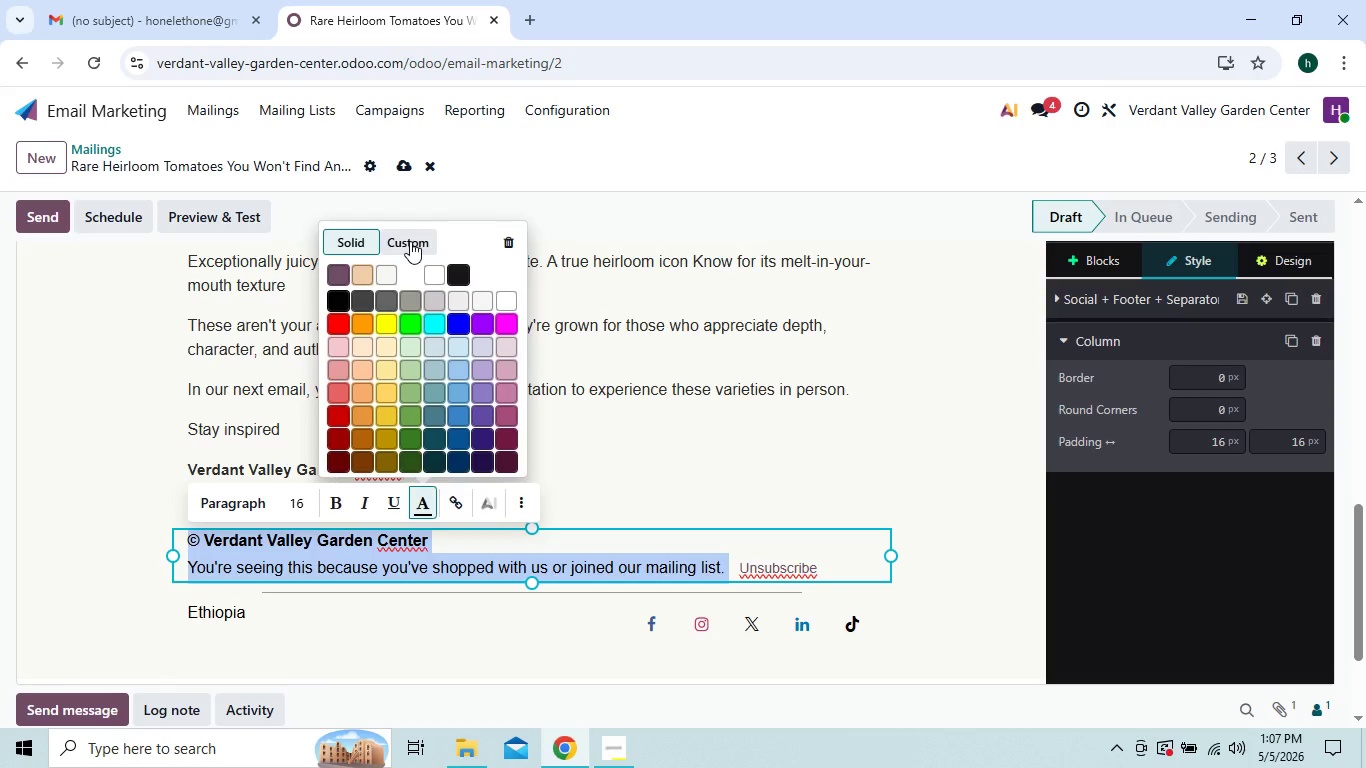 
left_click([410, 241])
 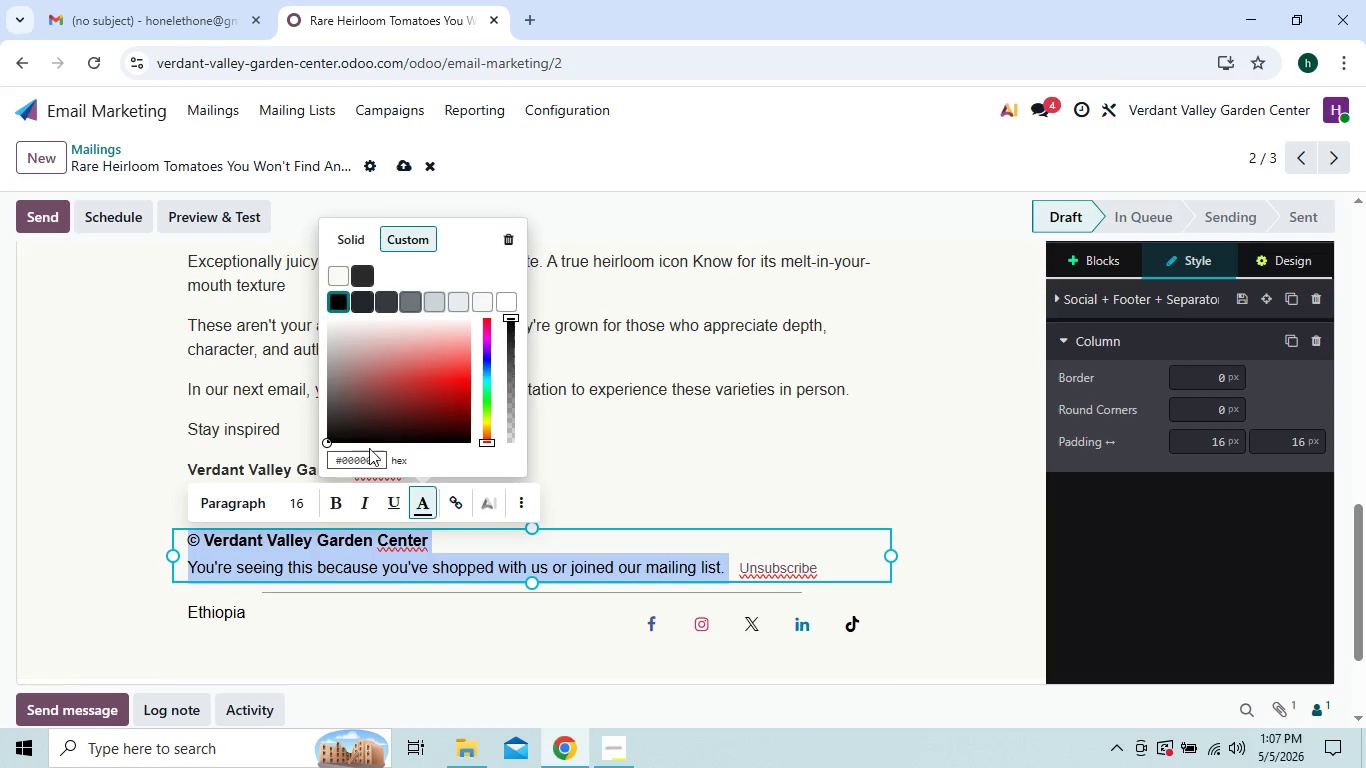 
left_click([369, 455])
 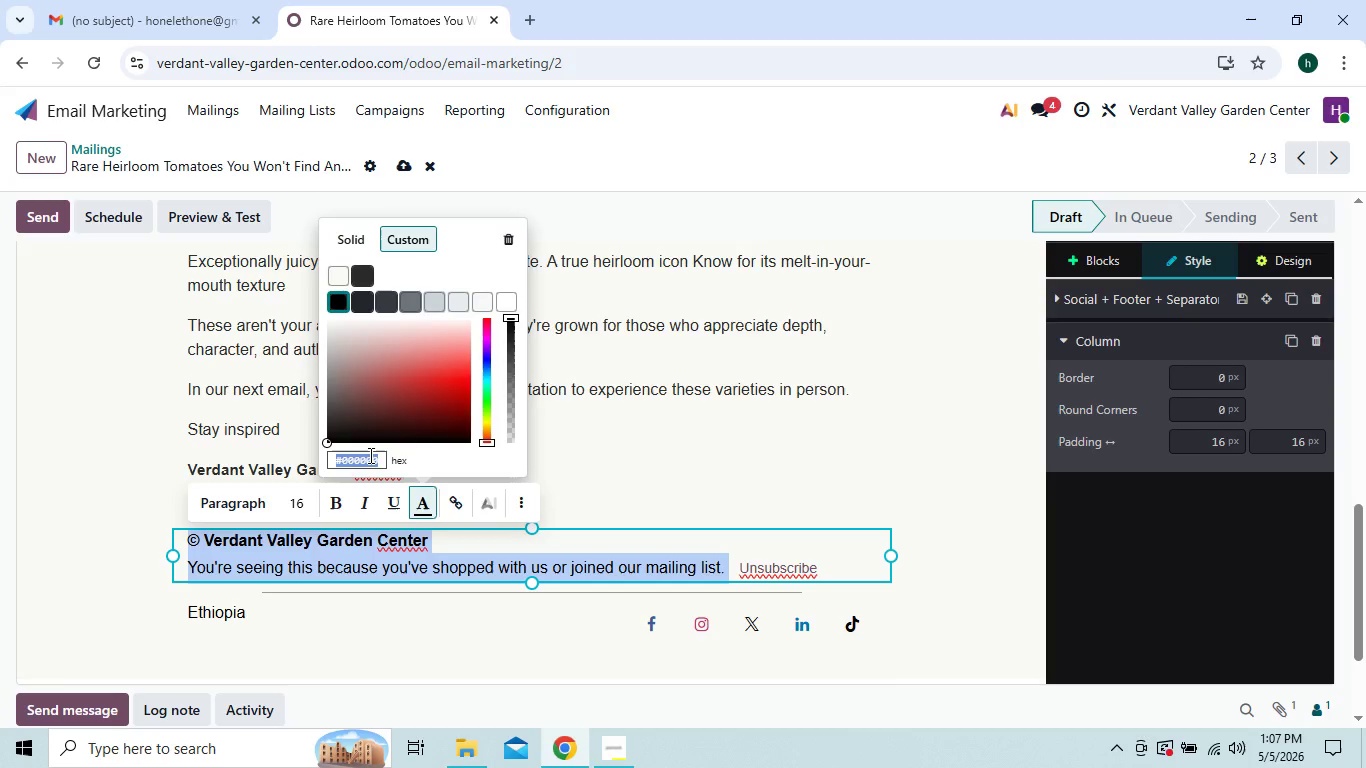 
type(2b2b2b)
 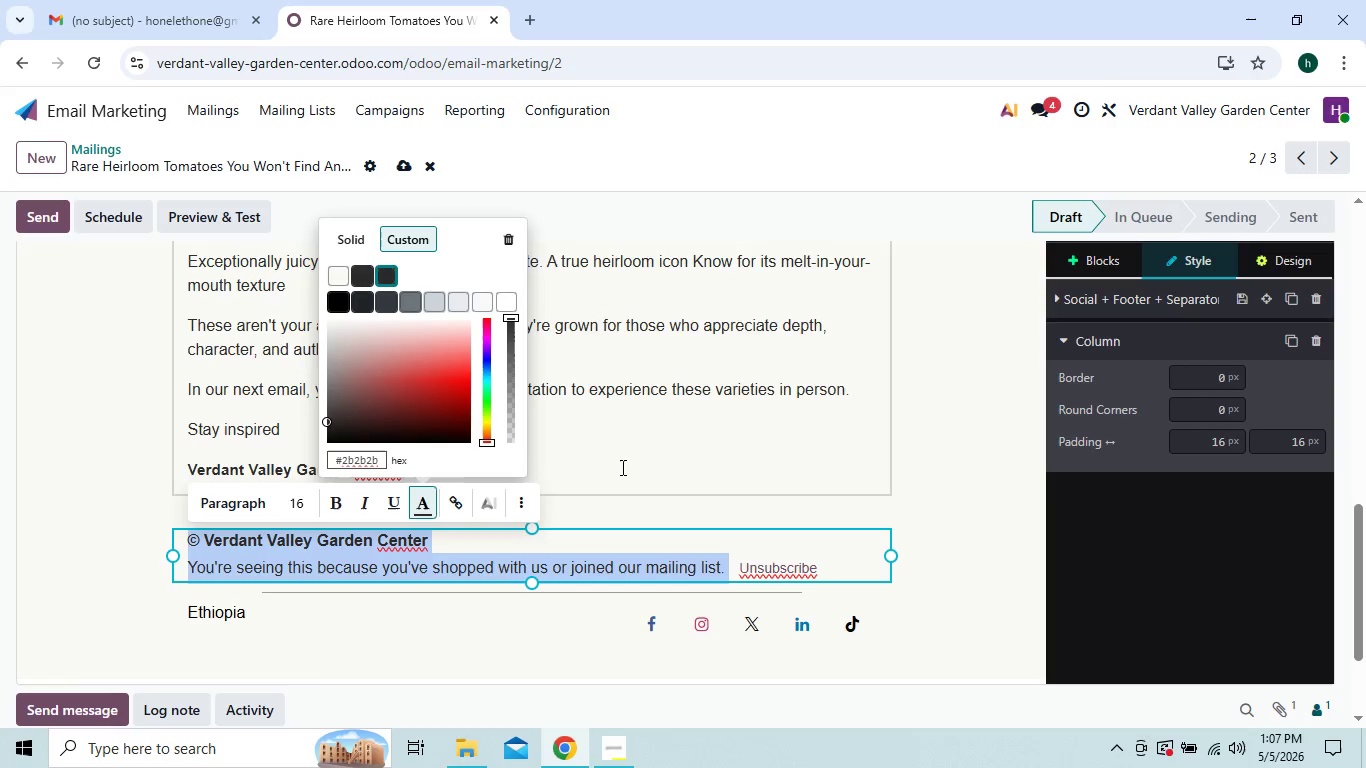 
left_click([700, 474])
 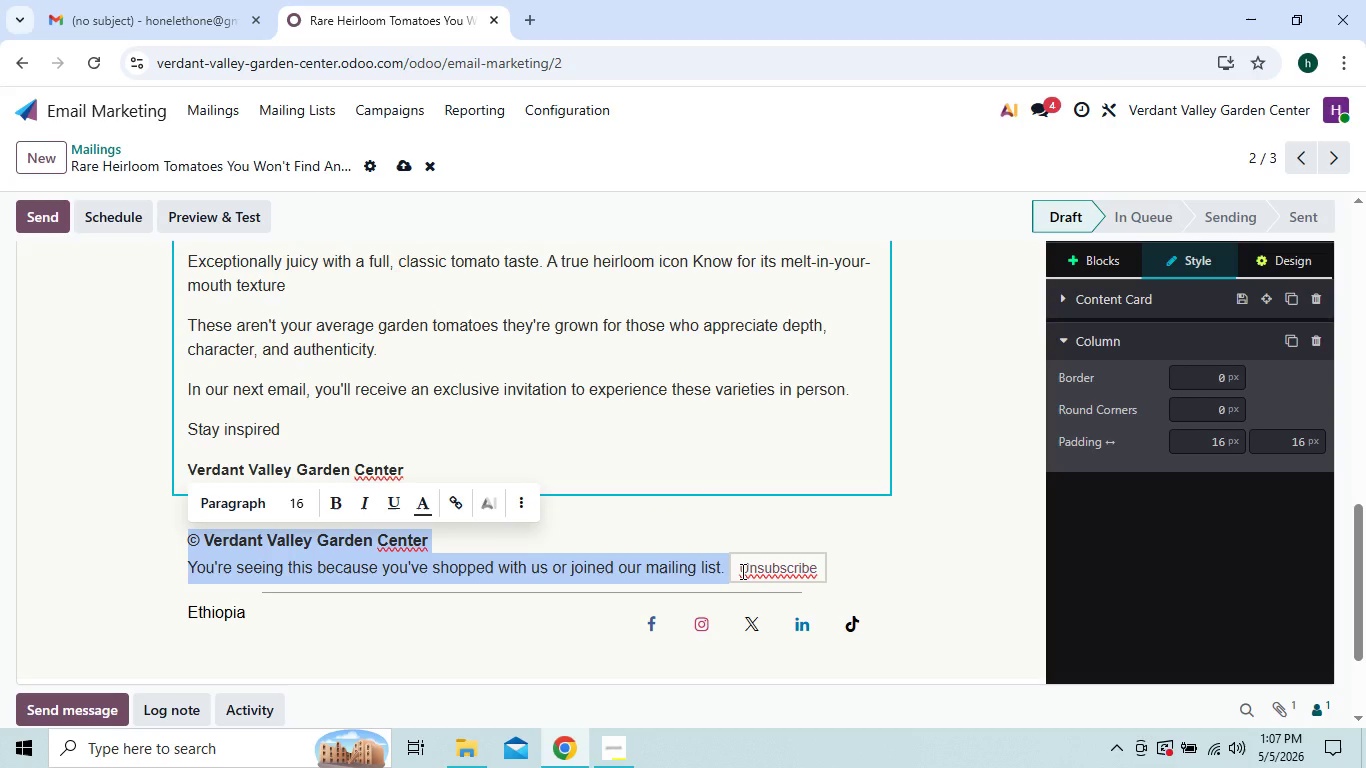 
left_click_drag(start_coordinate=[741, 571], to_coordinate=[817, 573])
 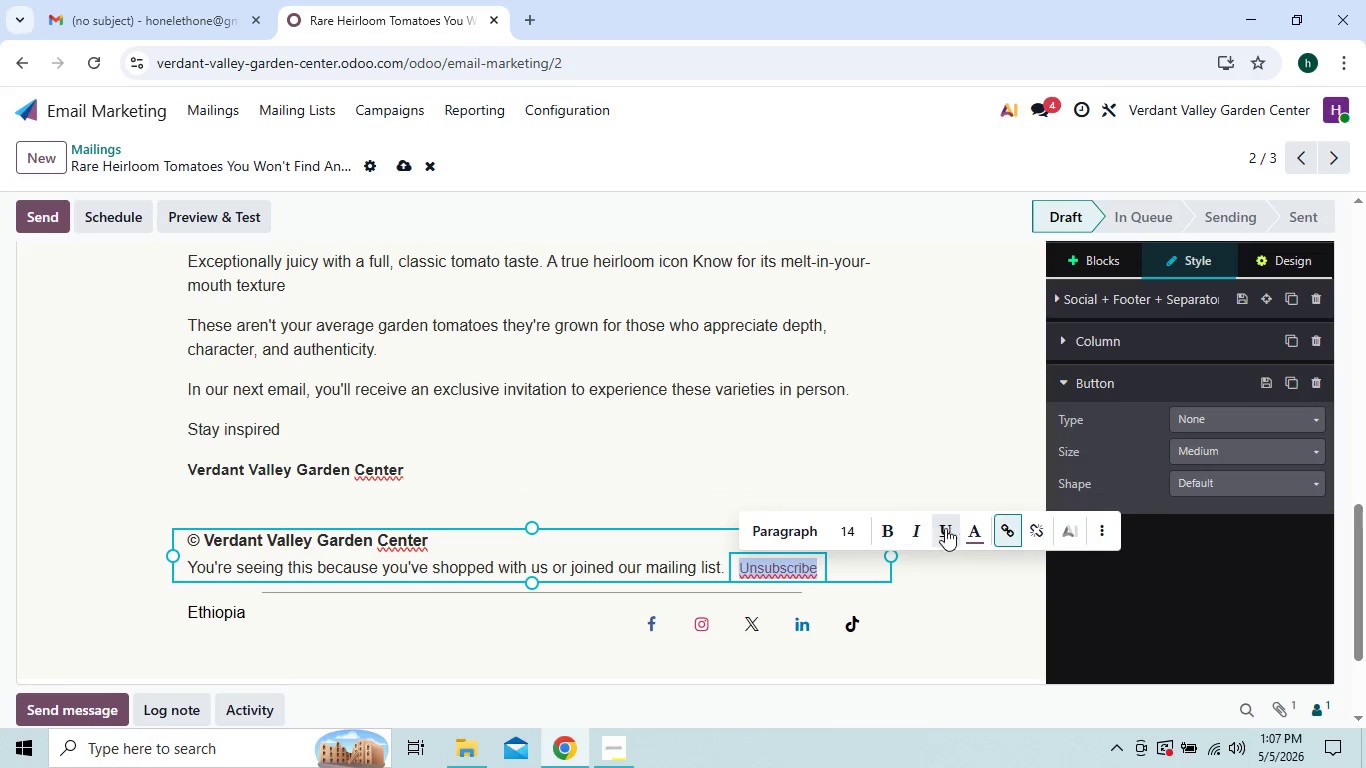 
left_click([972, 531])
 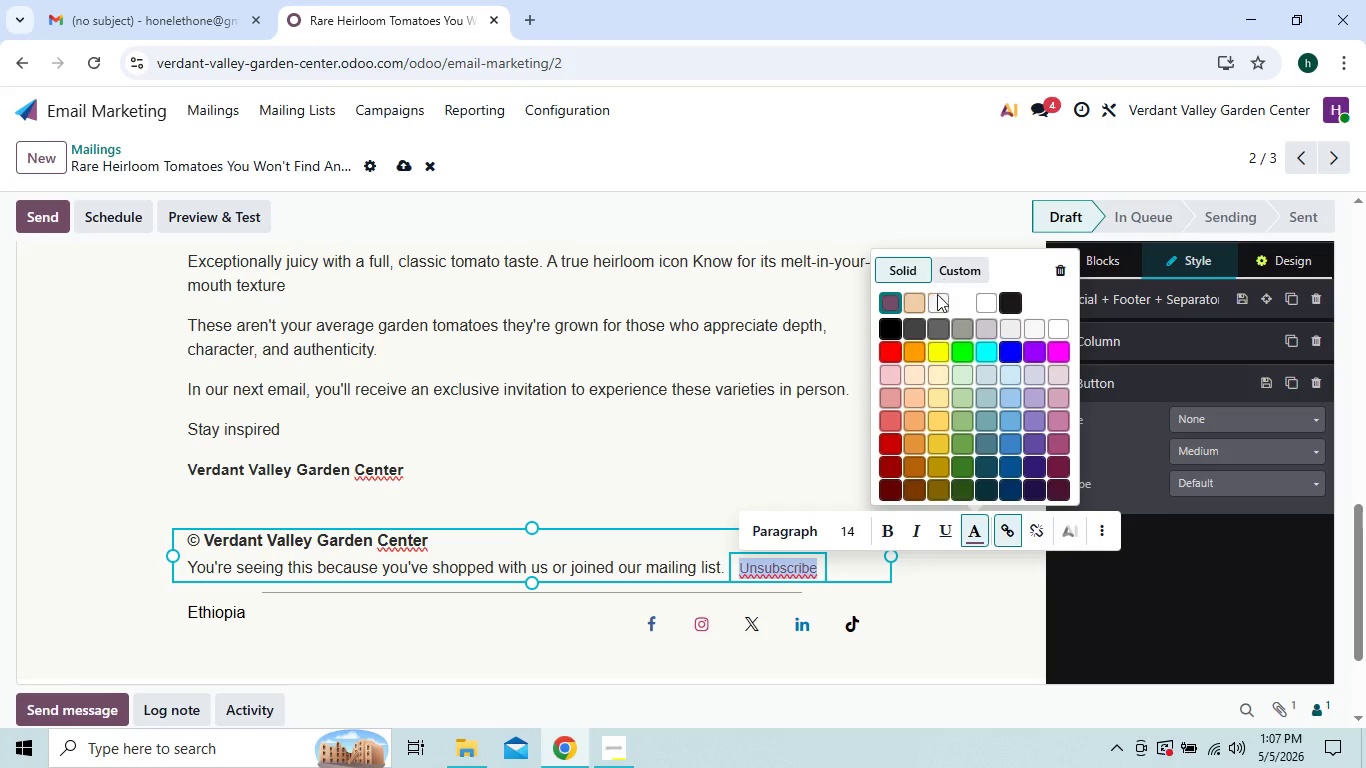 
wait(5.88)
 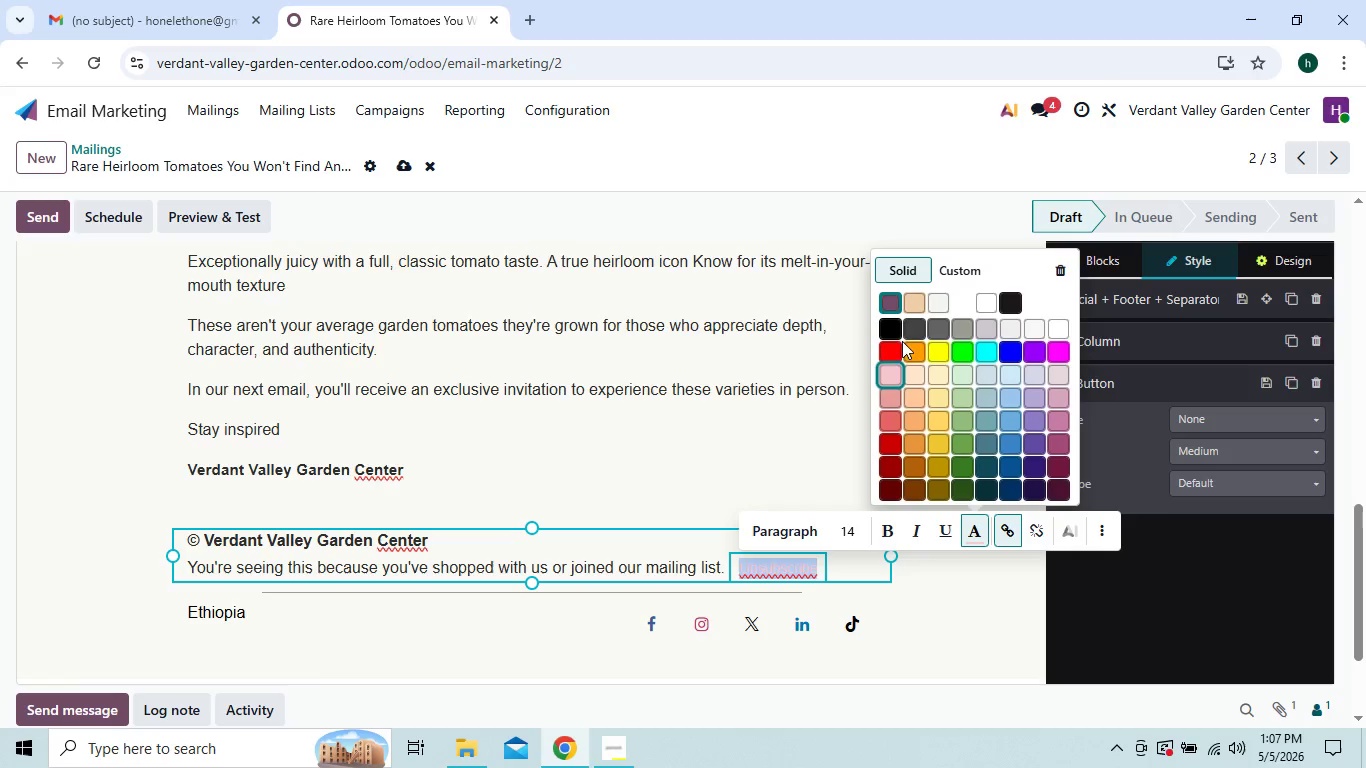 
left_click([895, 344])
 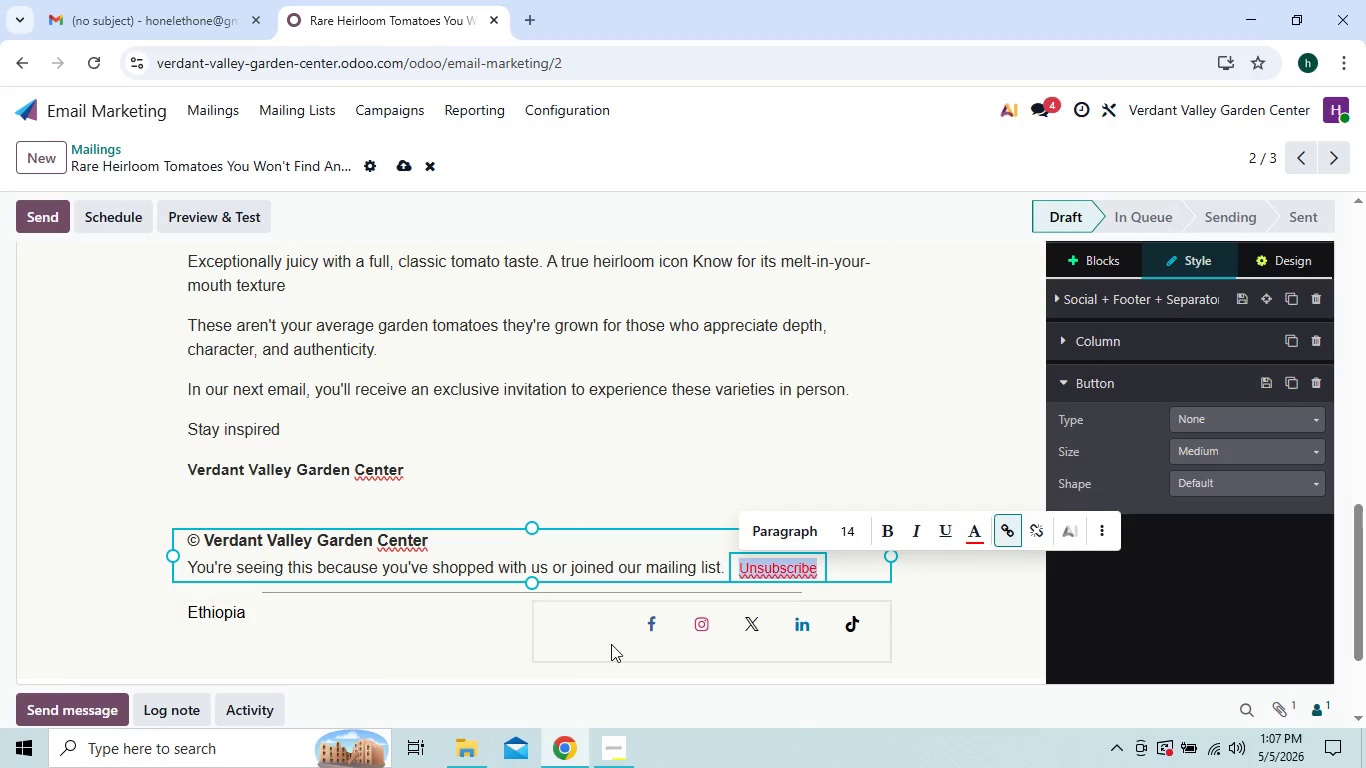 
left_click([646, 678])
 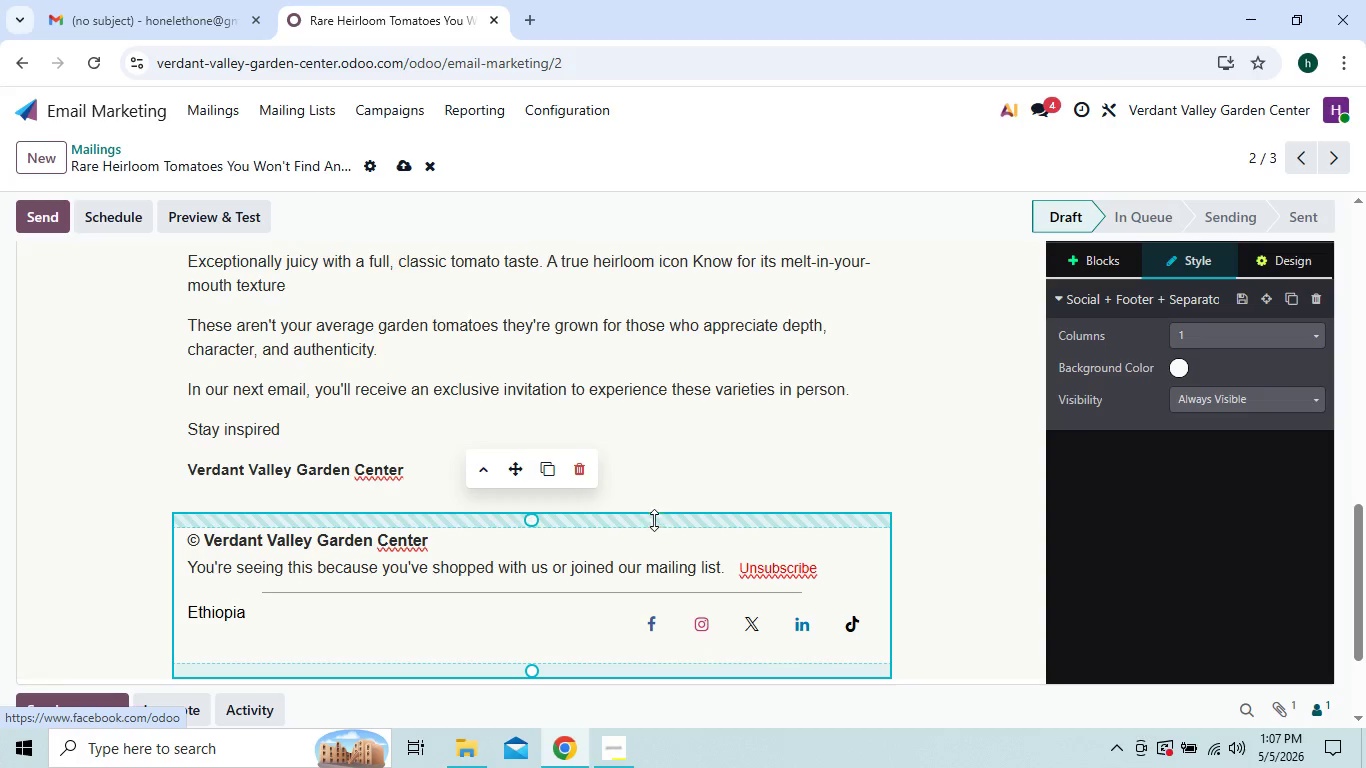 
left_click([707, 444])
 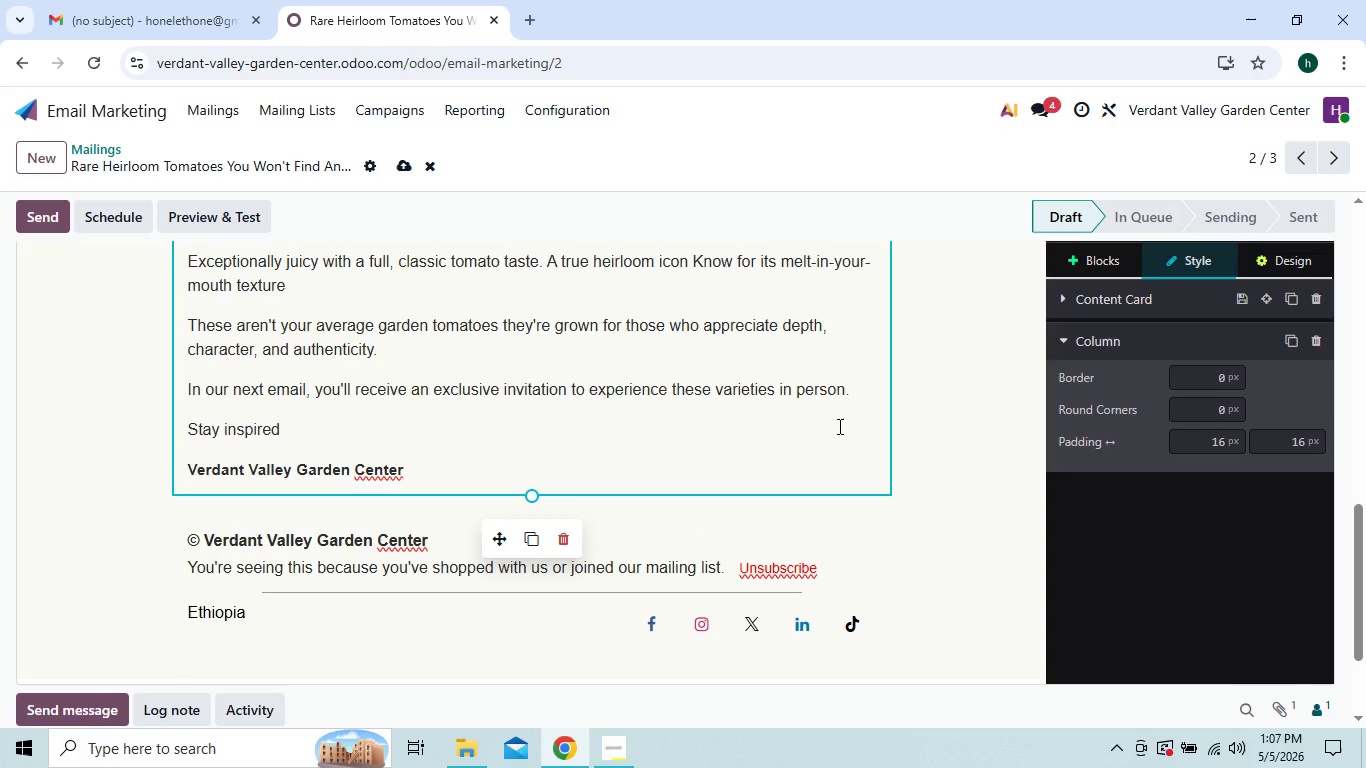 
wait(9.11)
 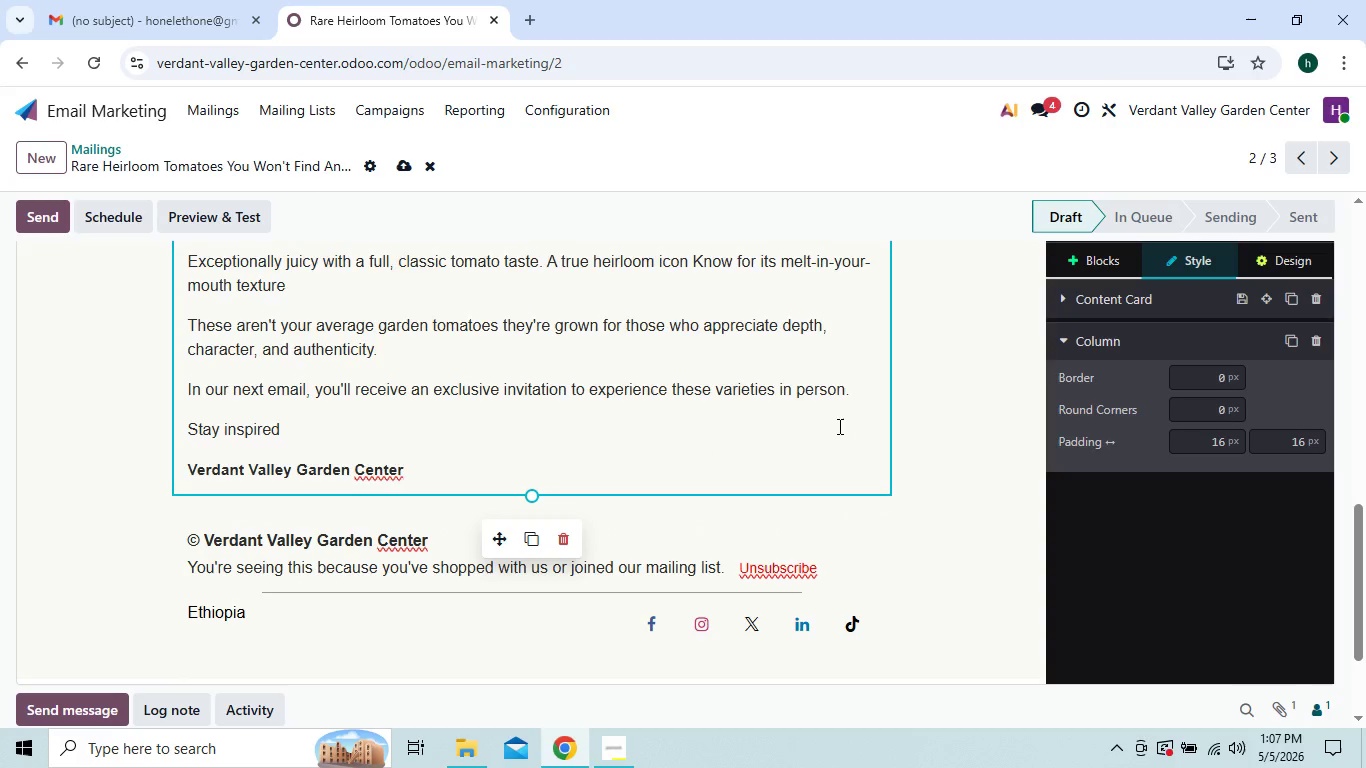 
left_click([405, 170])
 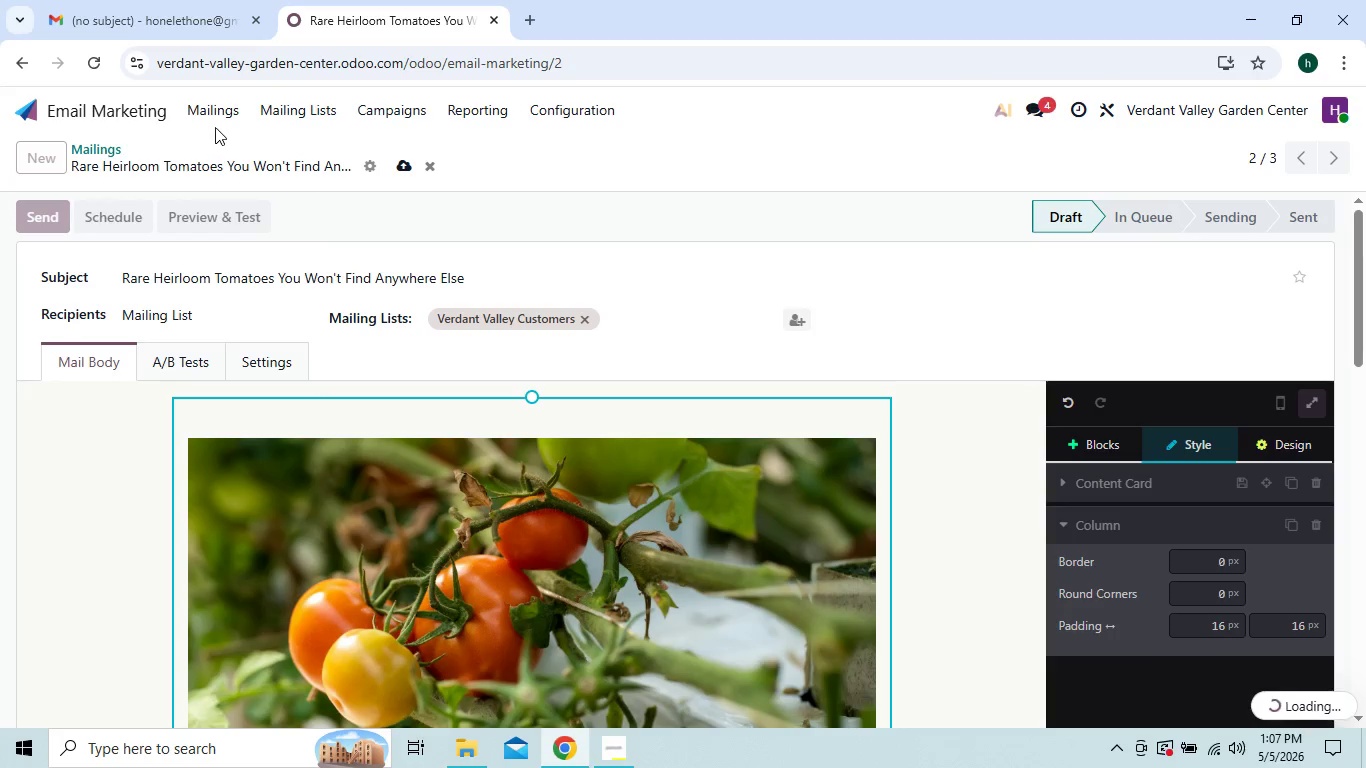 
left_click([219, 113])
 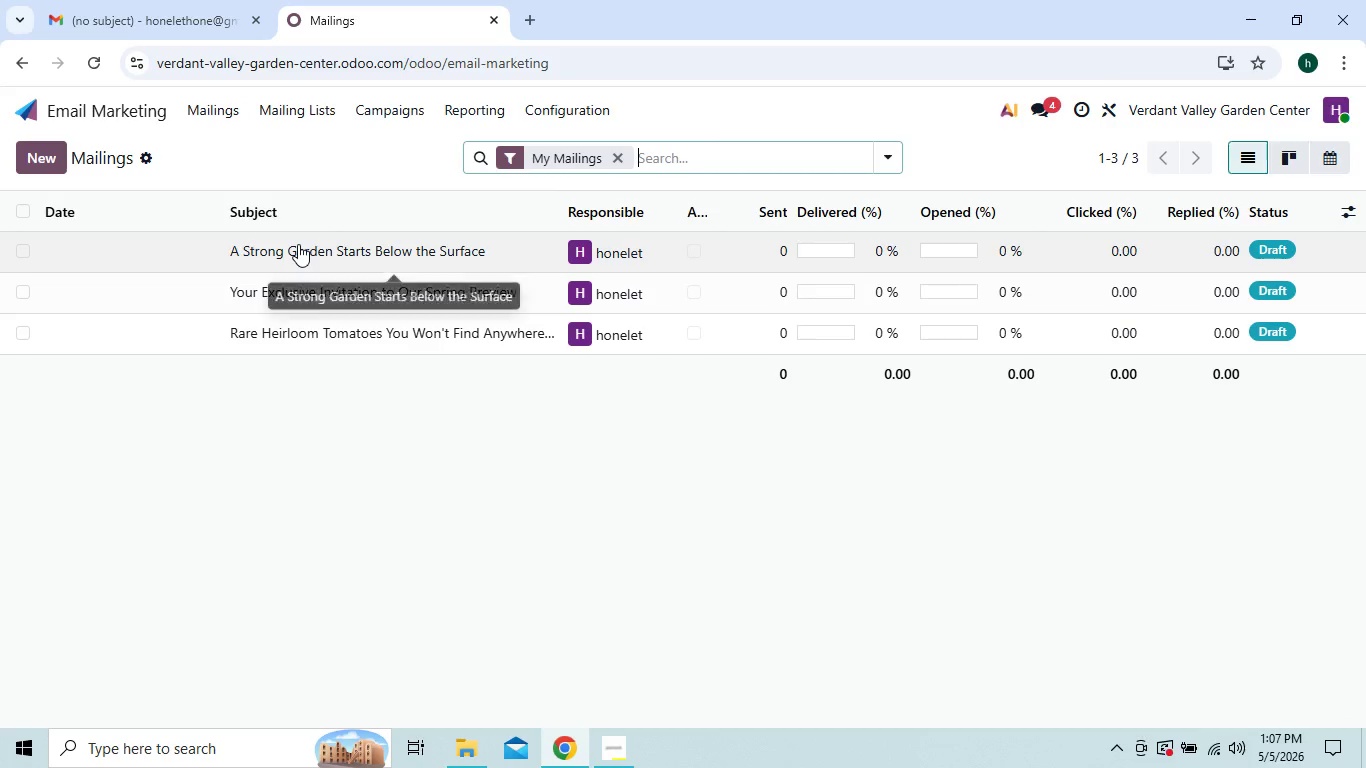 
left_click([301, 247])
 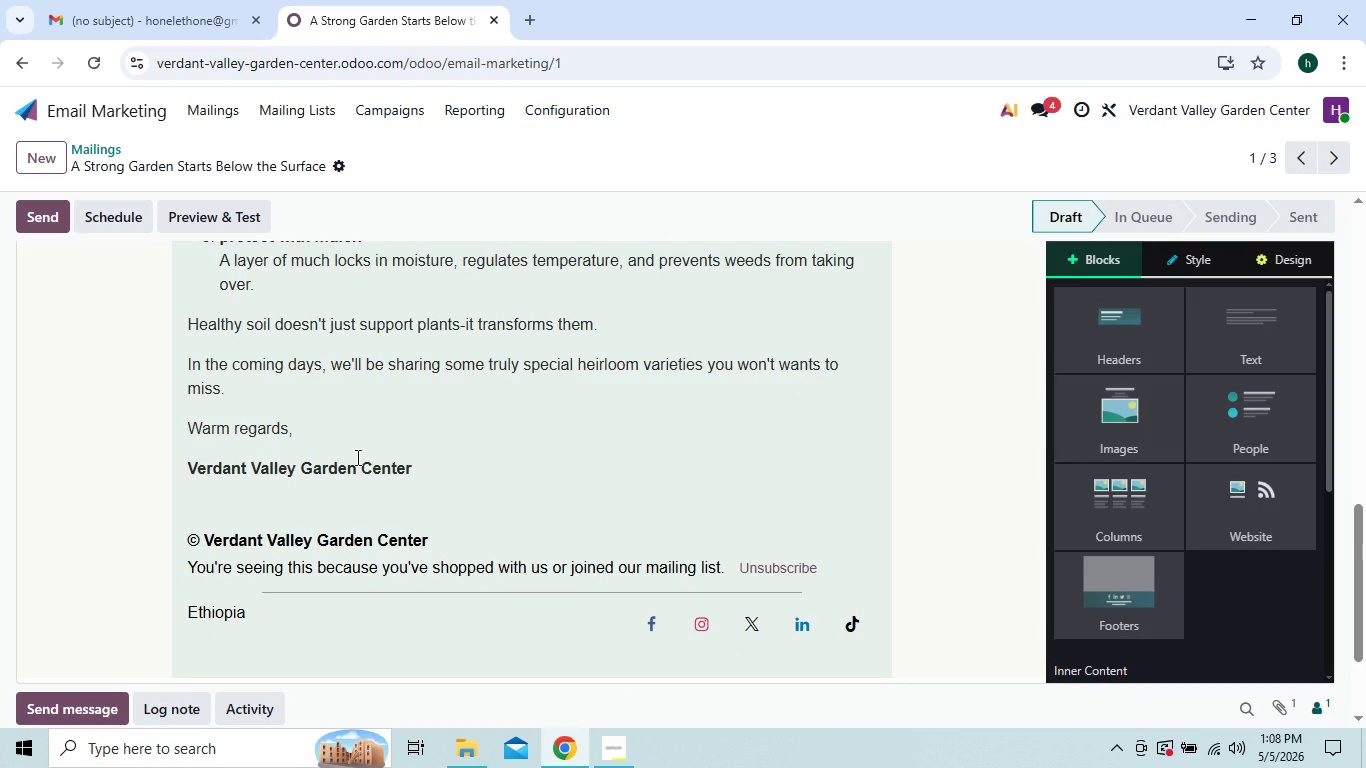 
wait(14.81)
 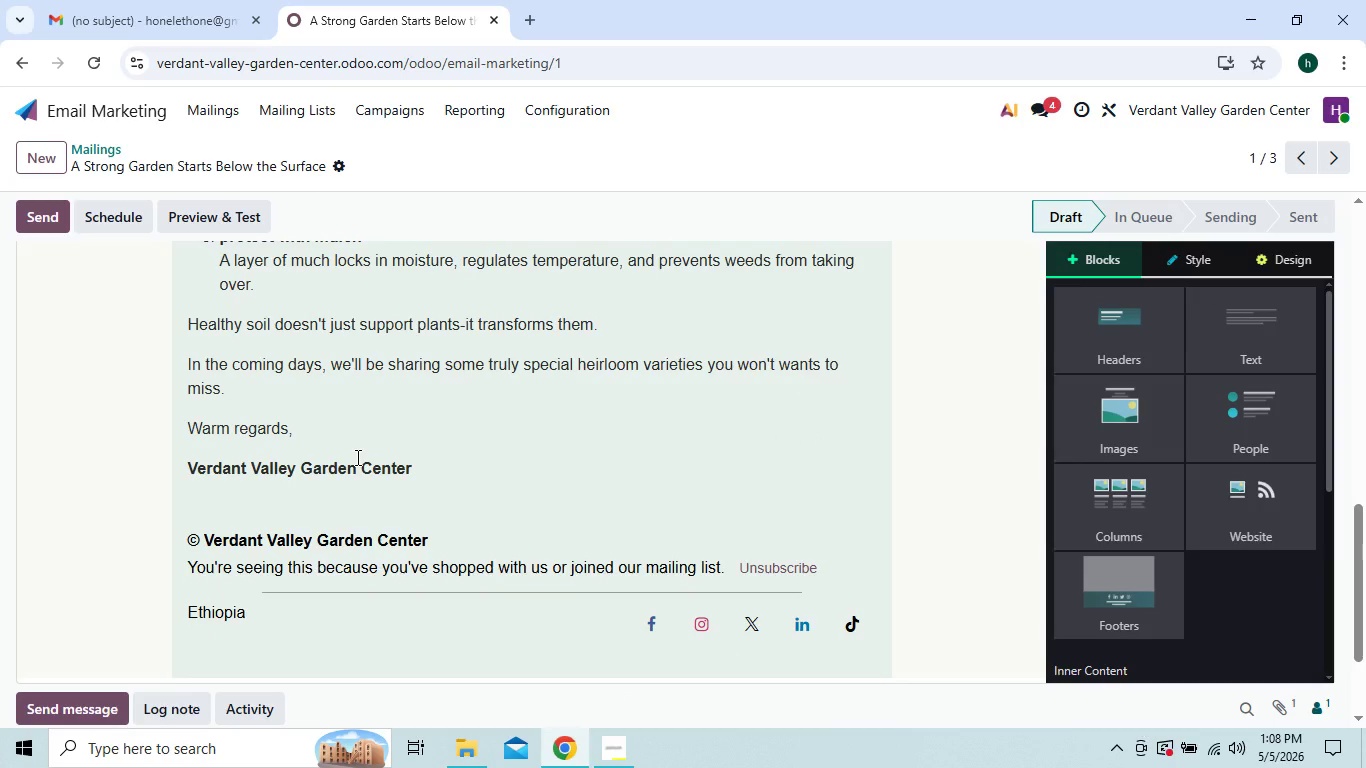 
left_click([185, 527])
 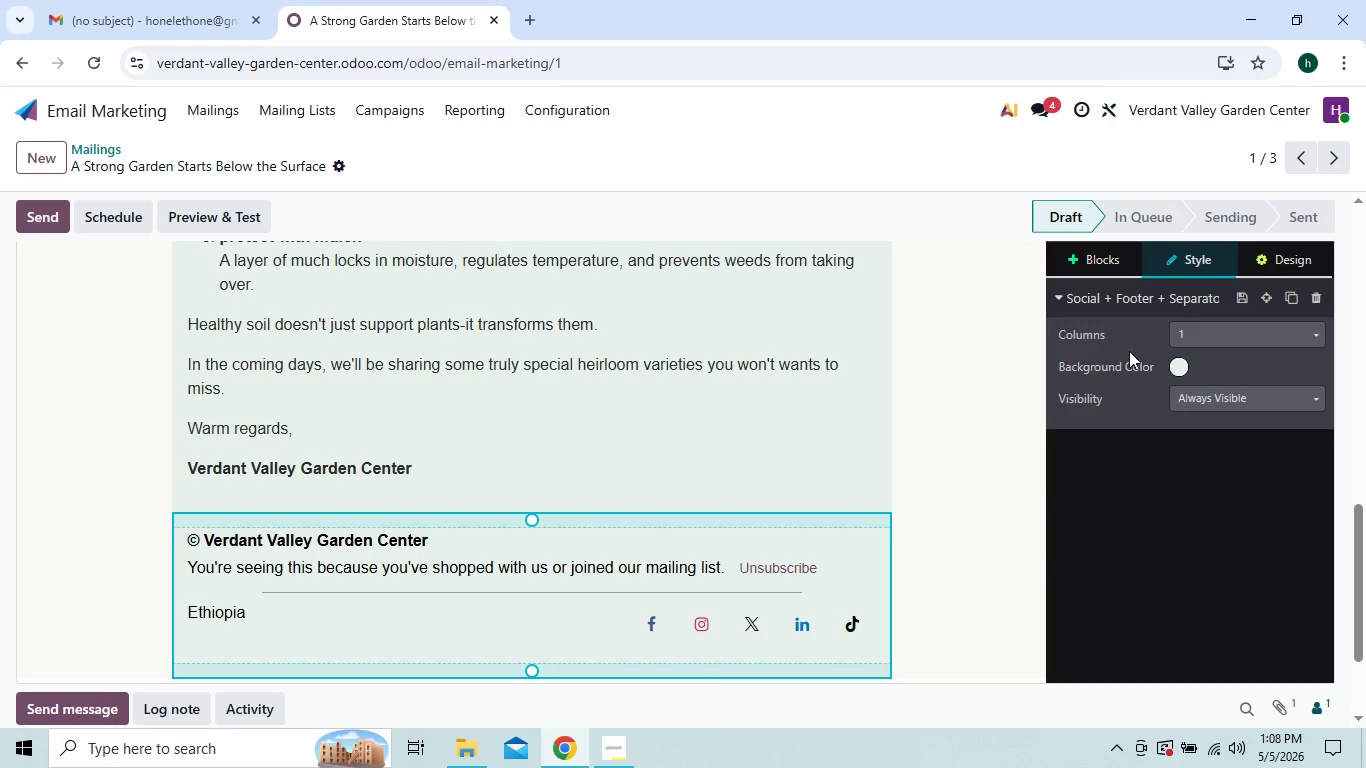 
left_click([1180, 360])
 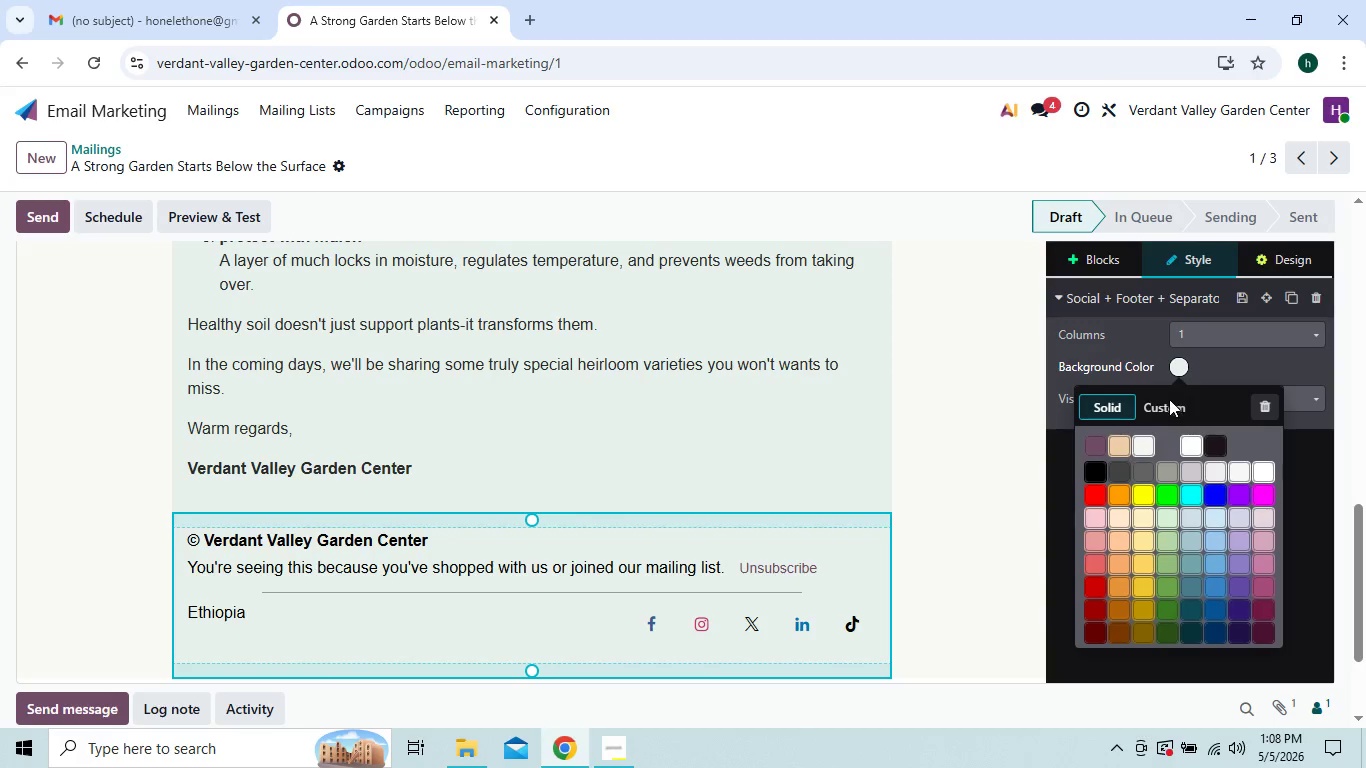 
left_click([1164, 405])
 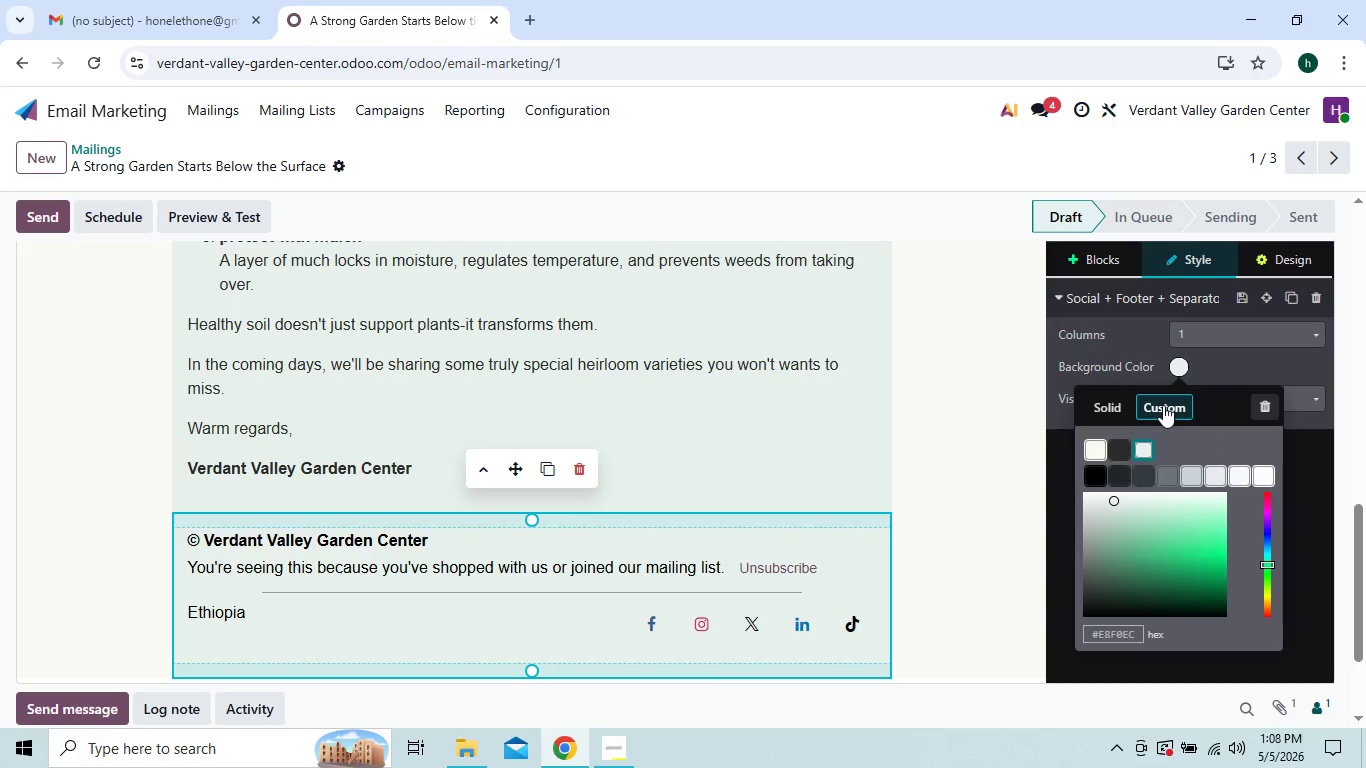 
wait(5.7)
 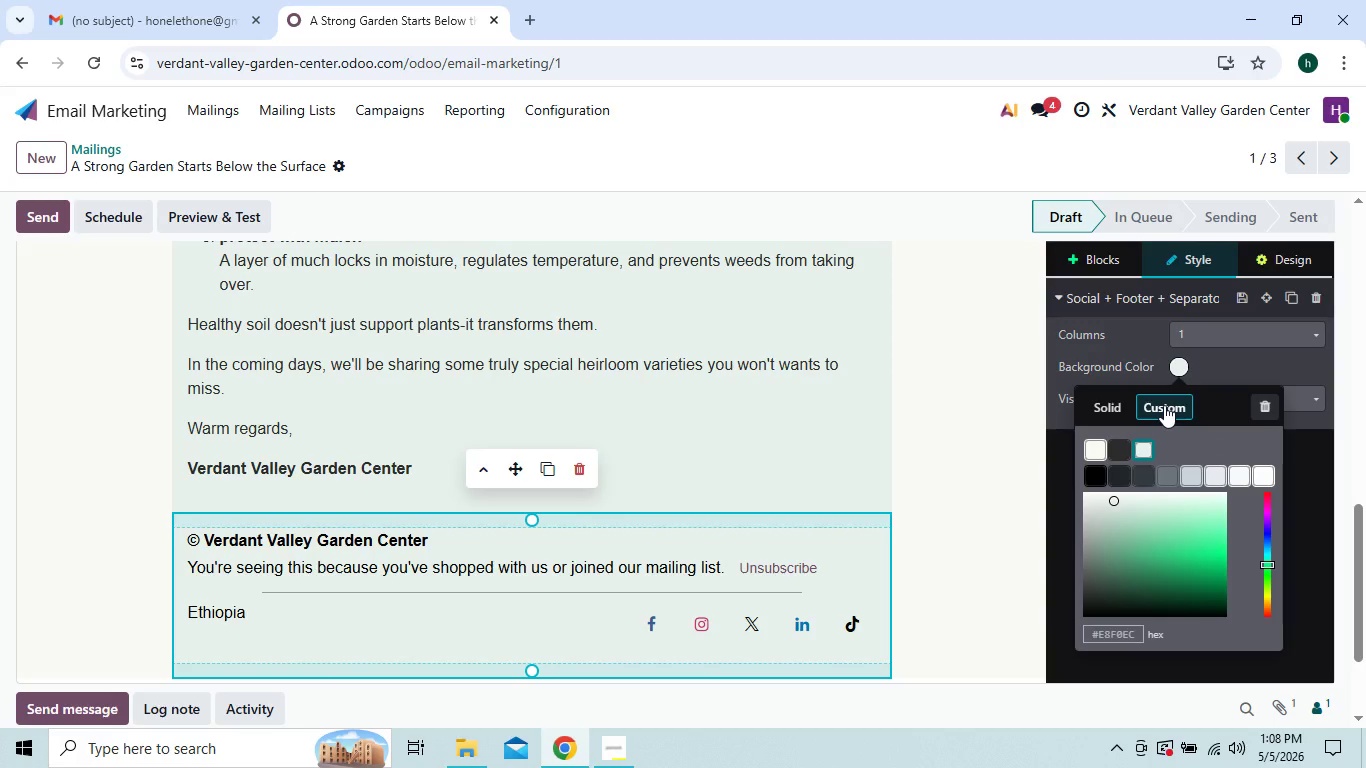 
left_click([1114, 635])
 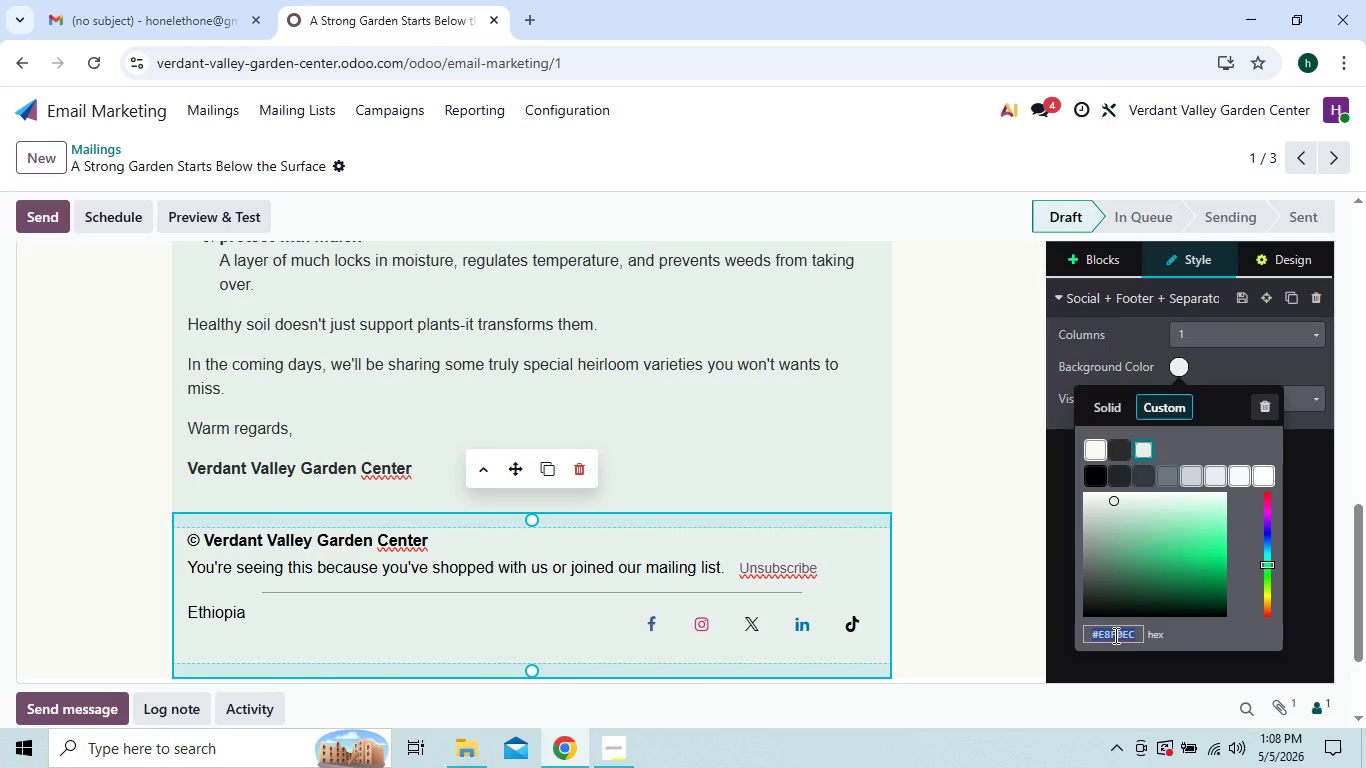 
type(e8)
 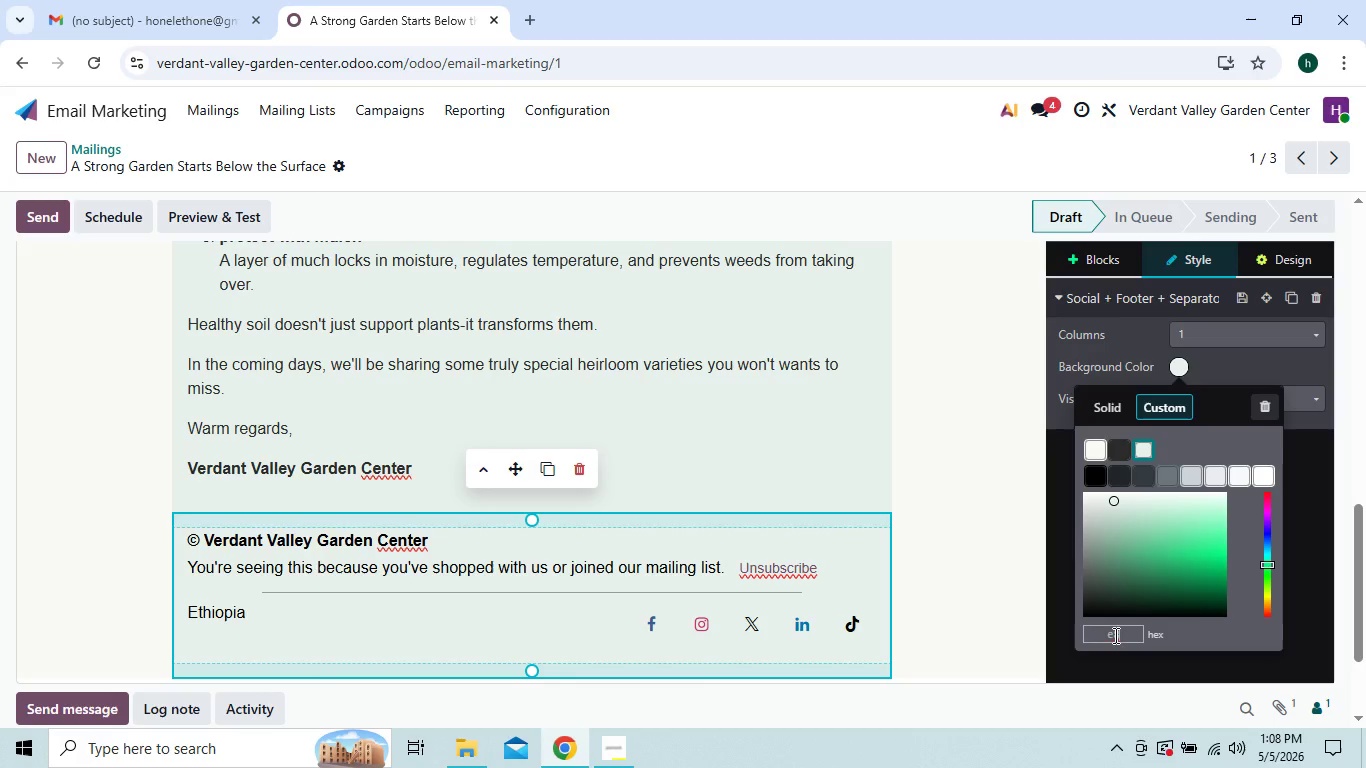 
type(f0)
 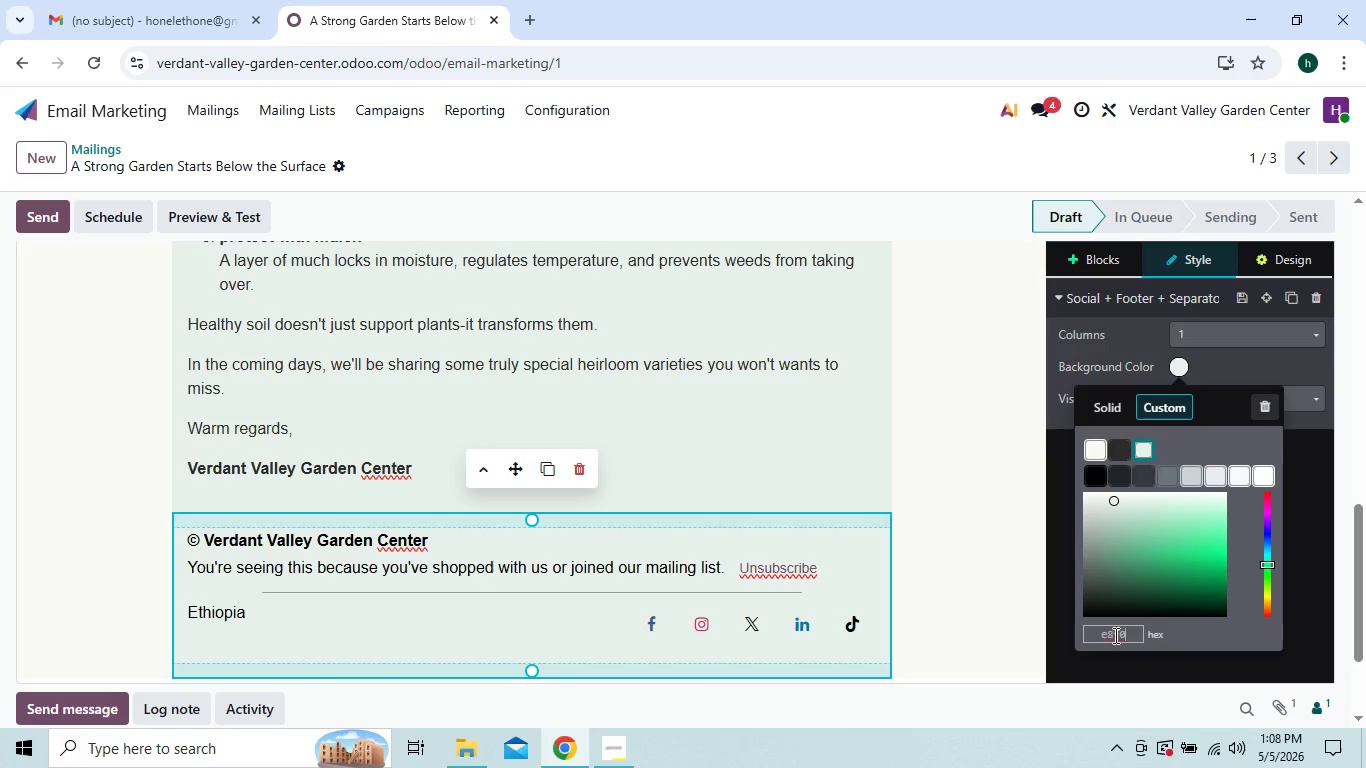 
type(ec)
 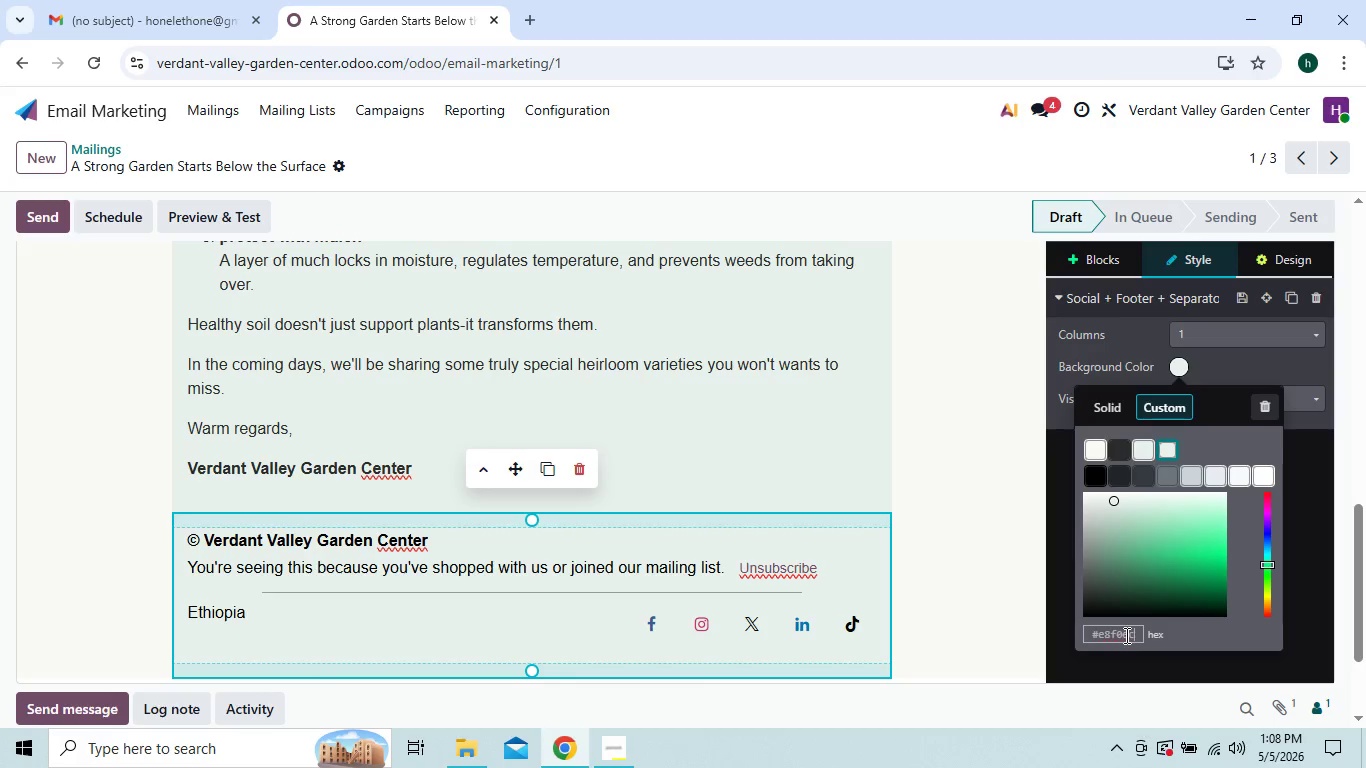 
left_click([1124, 635])
 